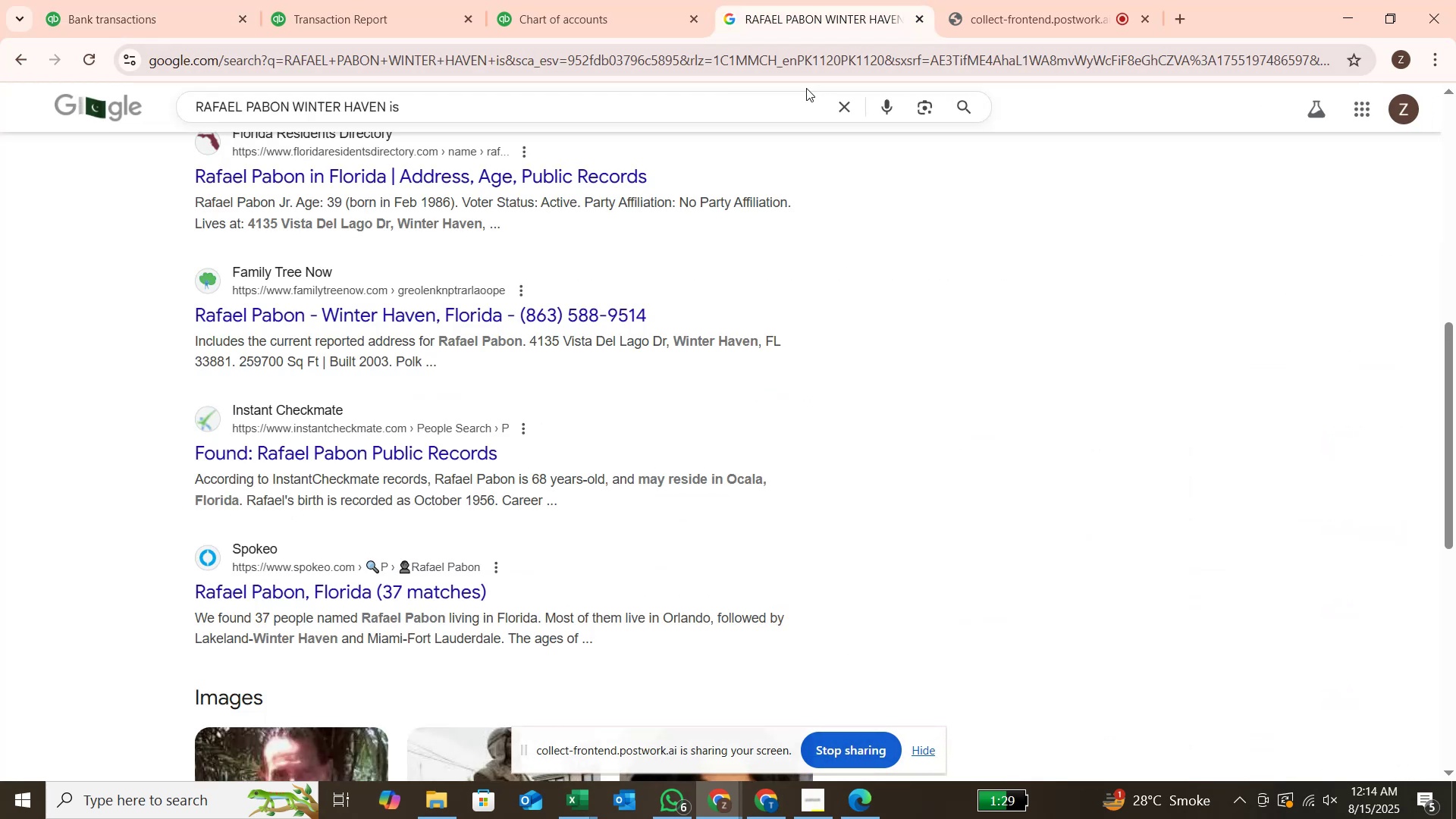 
left_click([797, 97])
 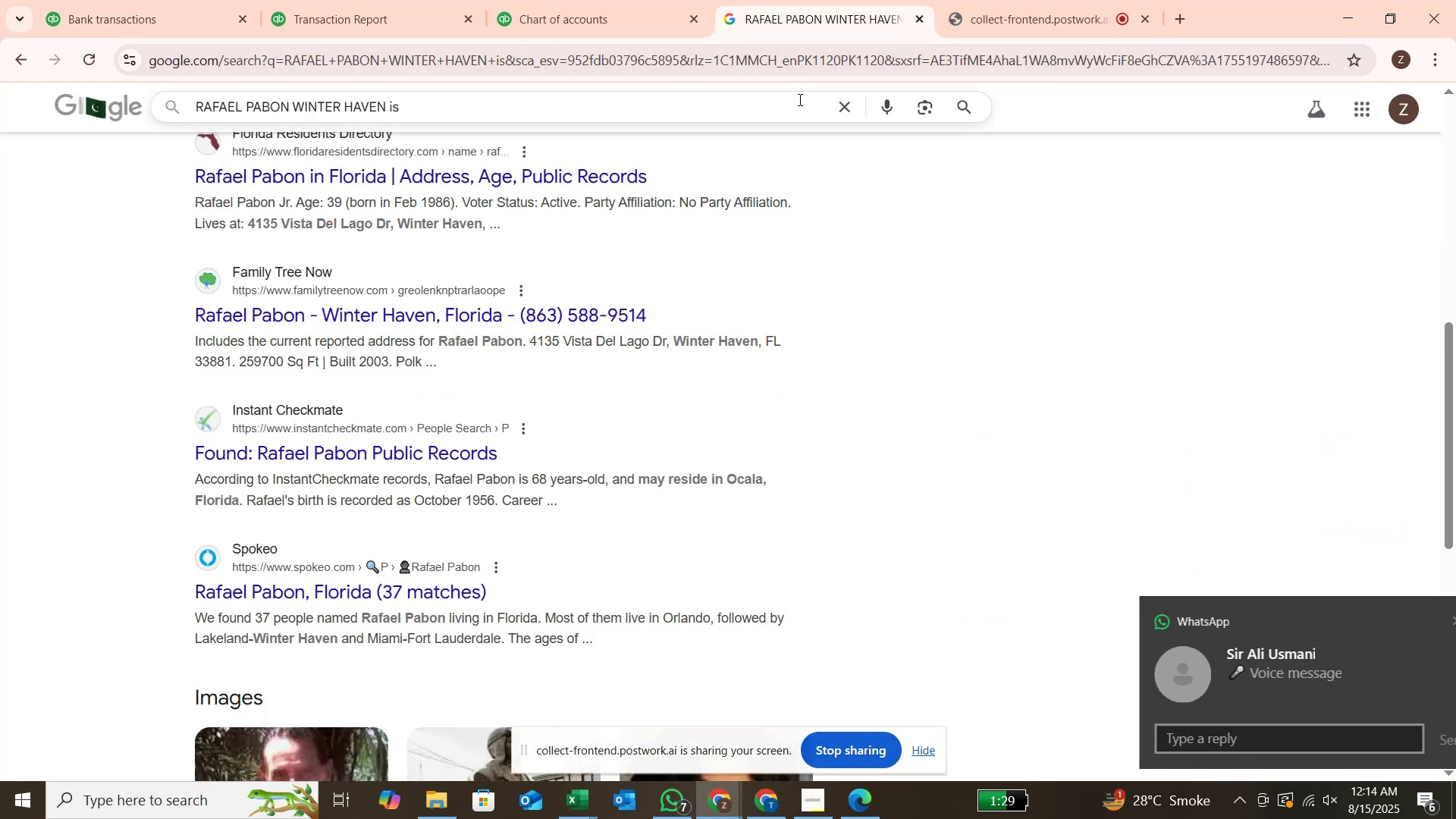 
hold_key(key=Backspace, duration=1.51)
 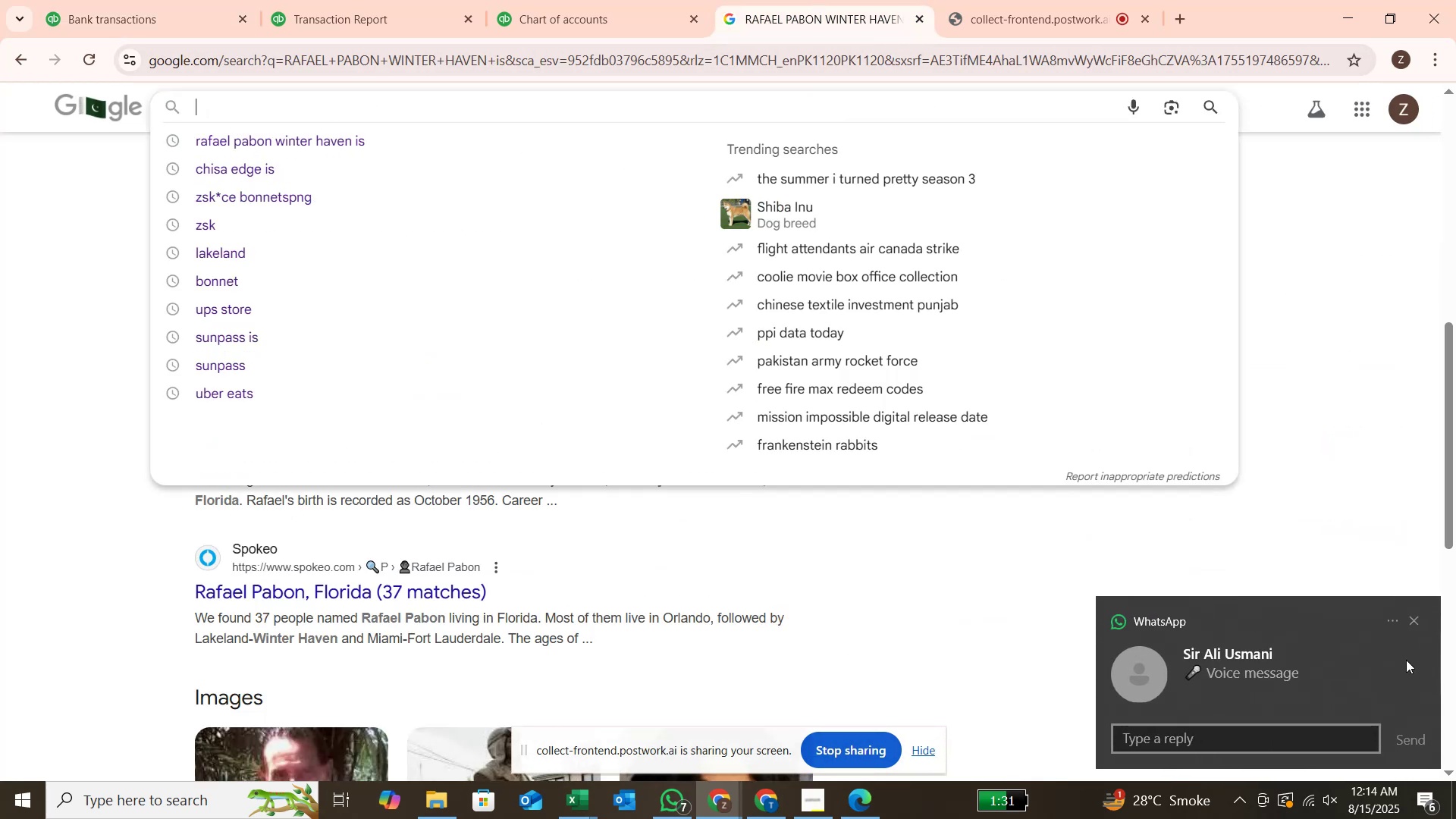 
hold_key(key=Backspace, duration=0.65)
 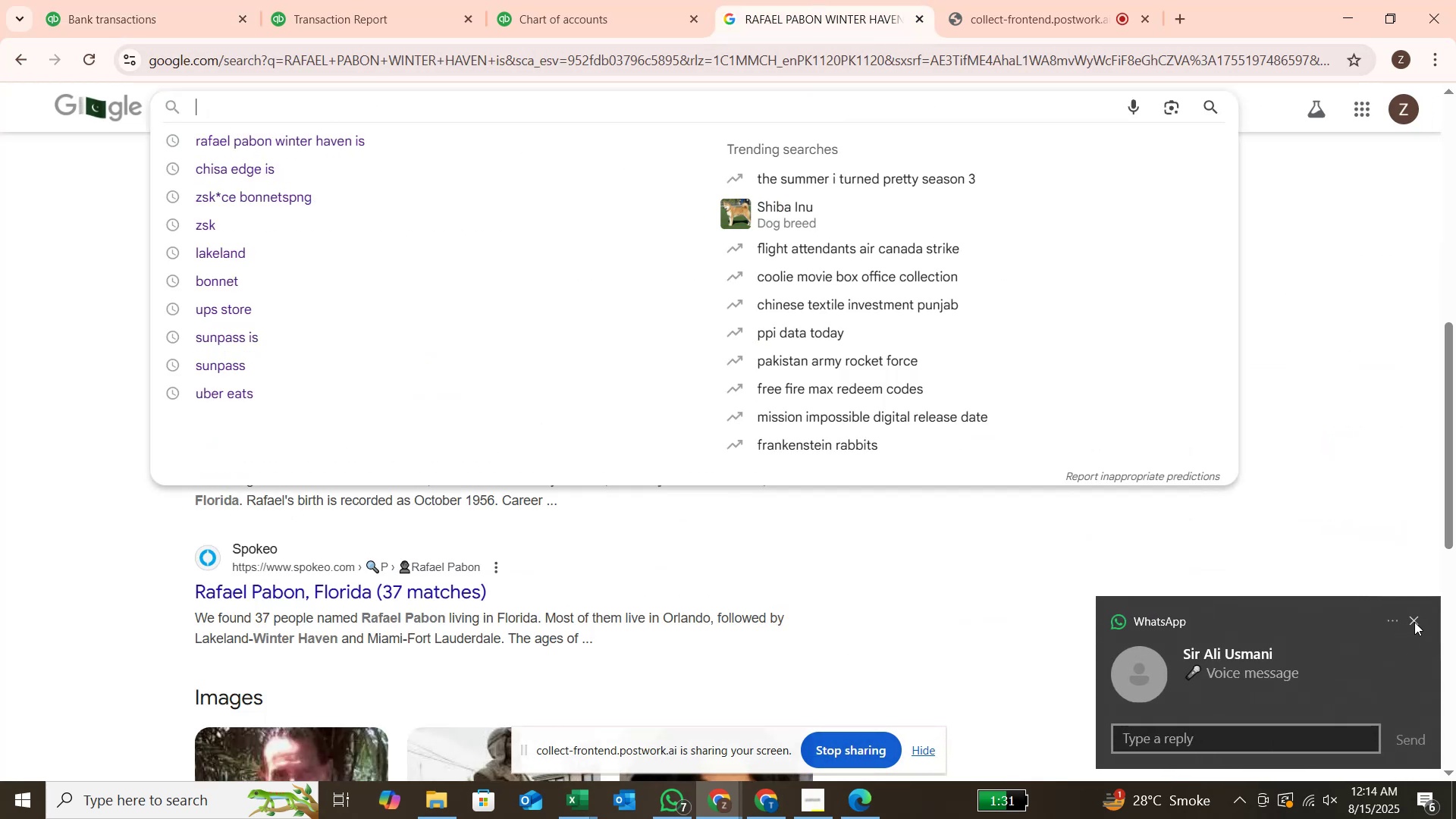 
left_click([1414, 622])
 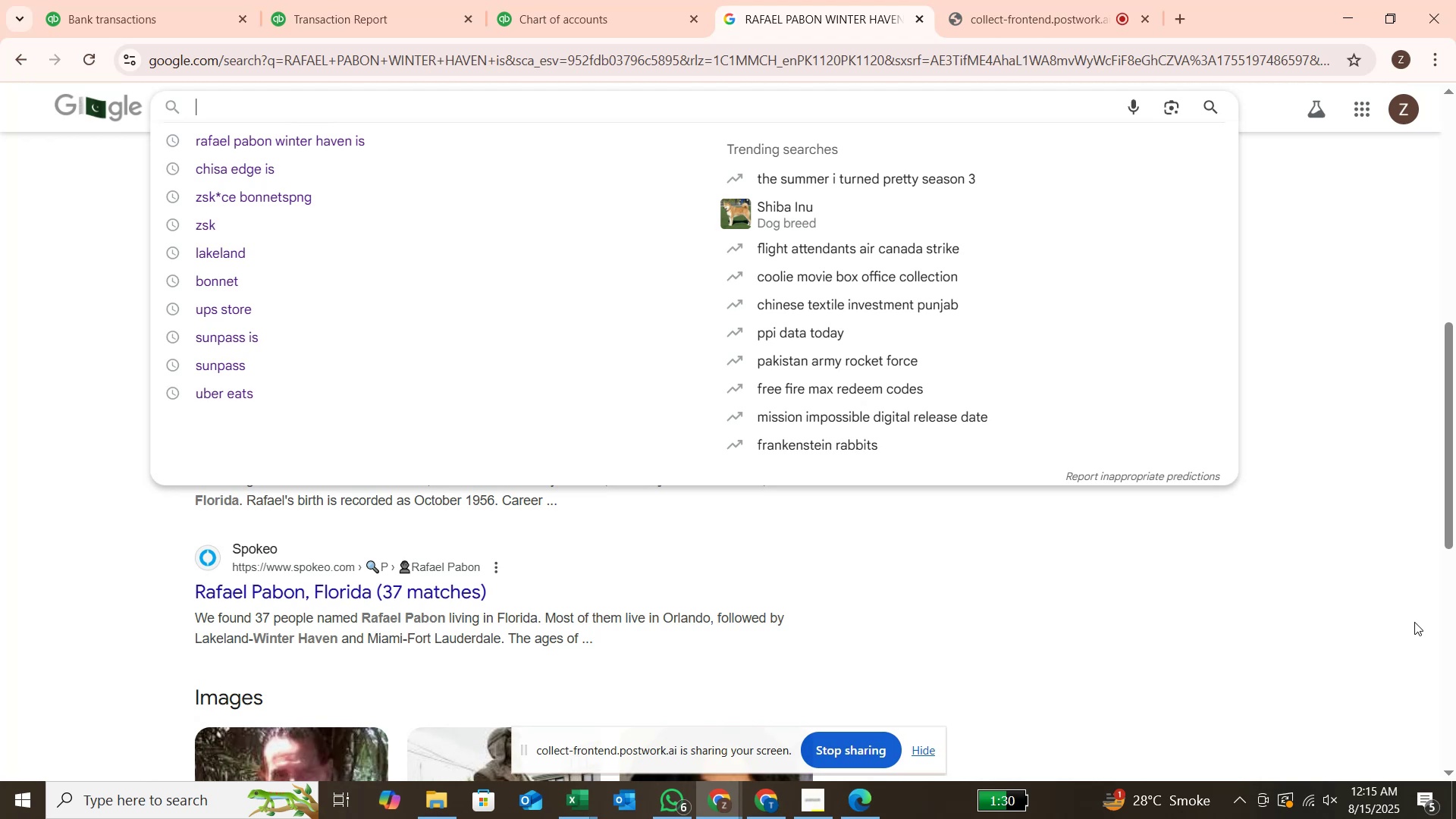 
wait(70.76)
 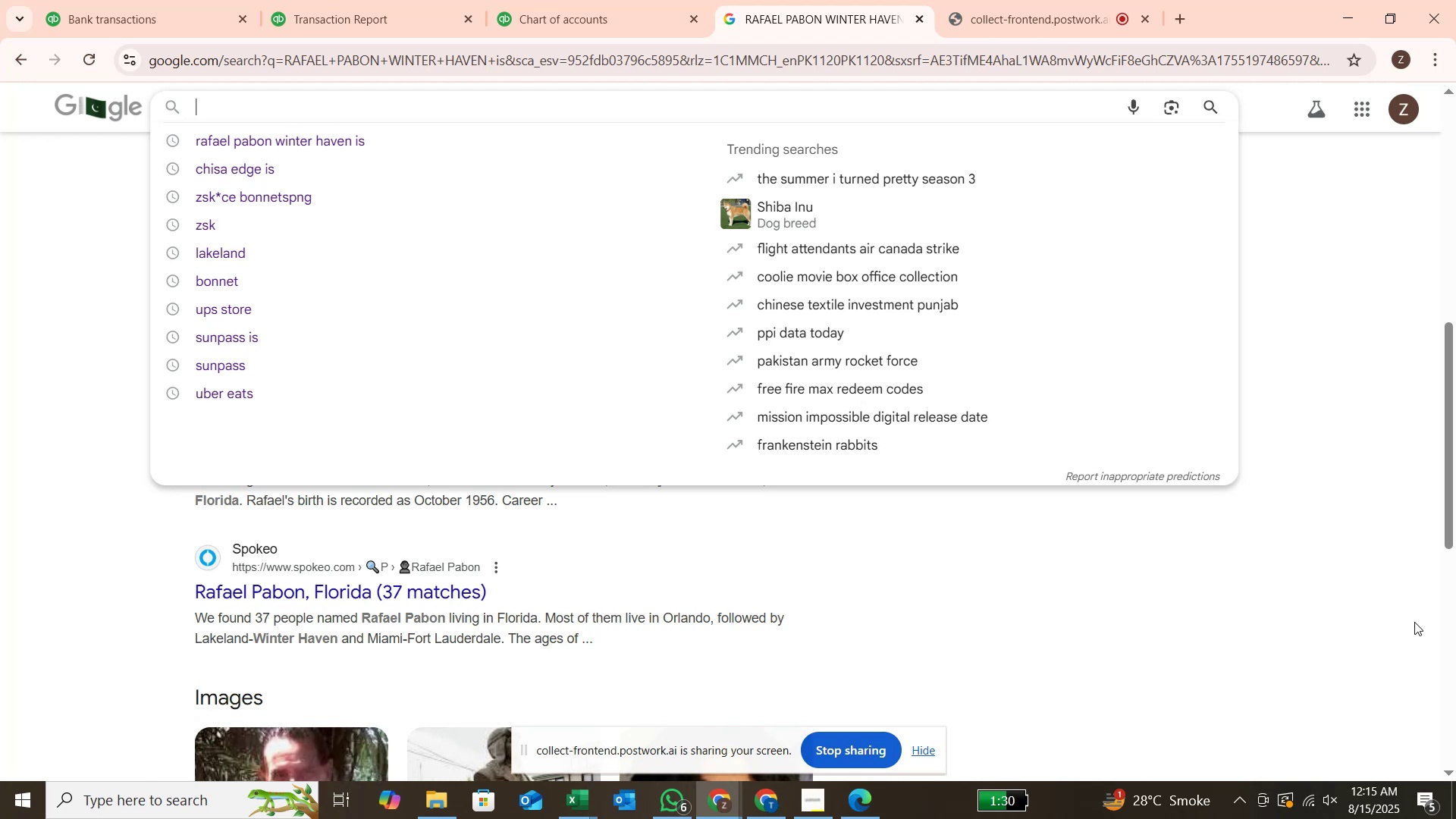 
left_click([661, 109])
 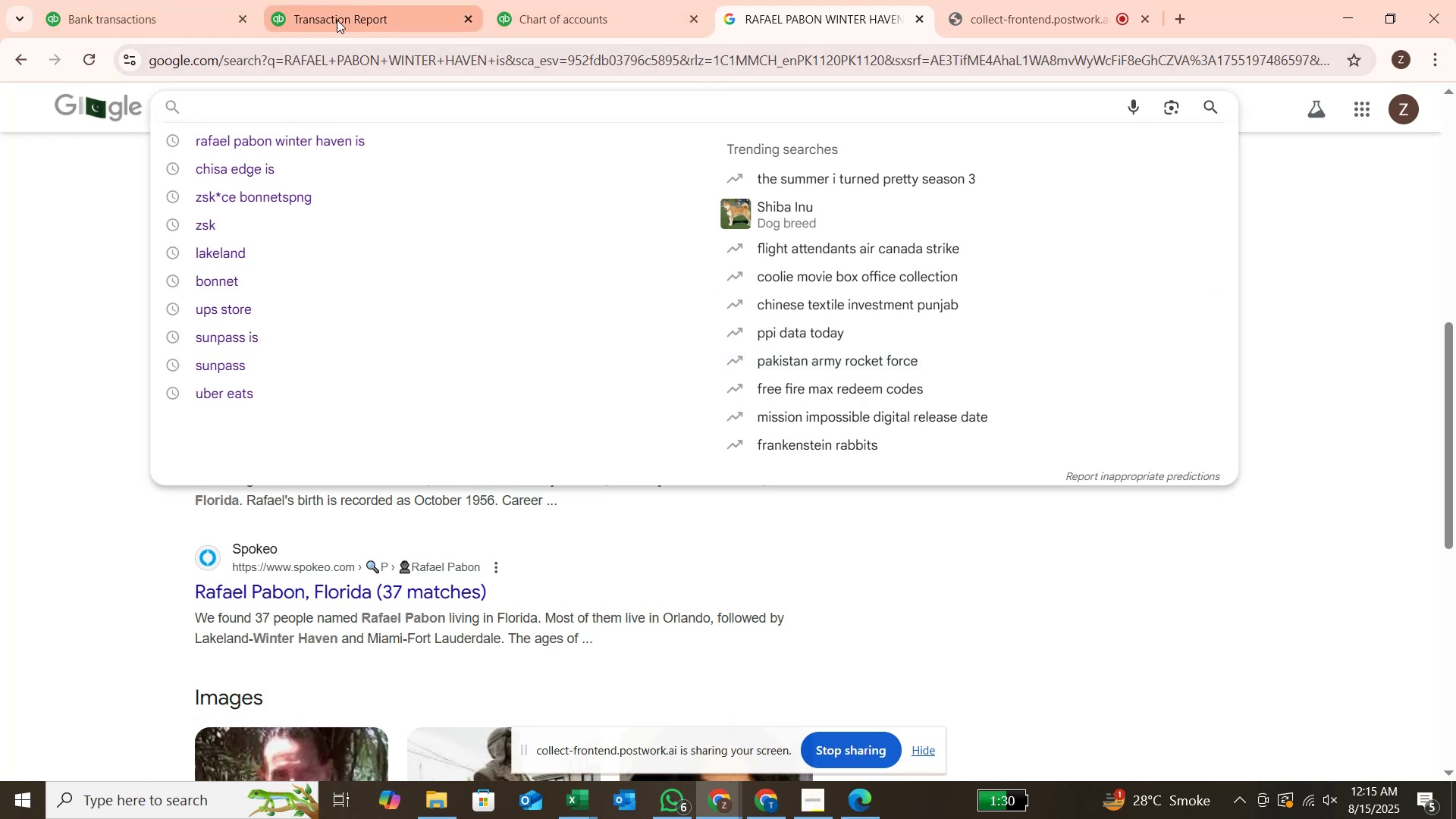 
left_click([146, 24])
 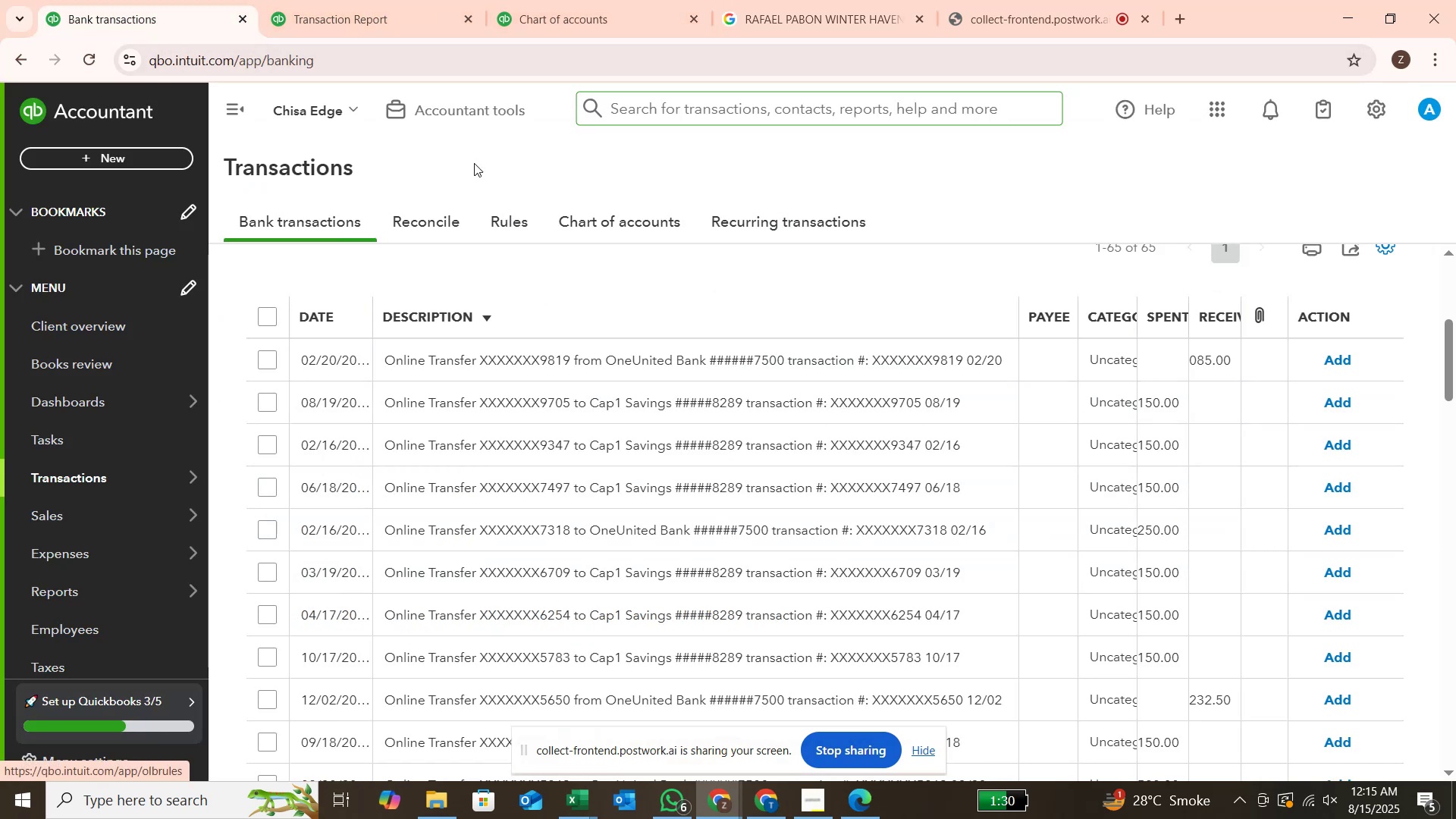 
left_click([789, 13])
 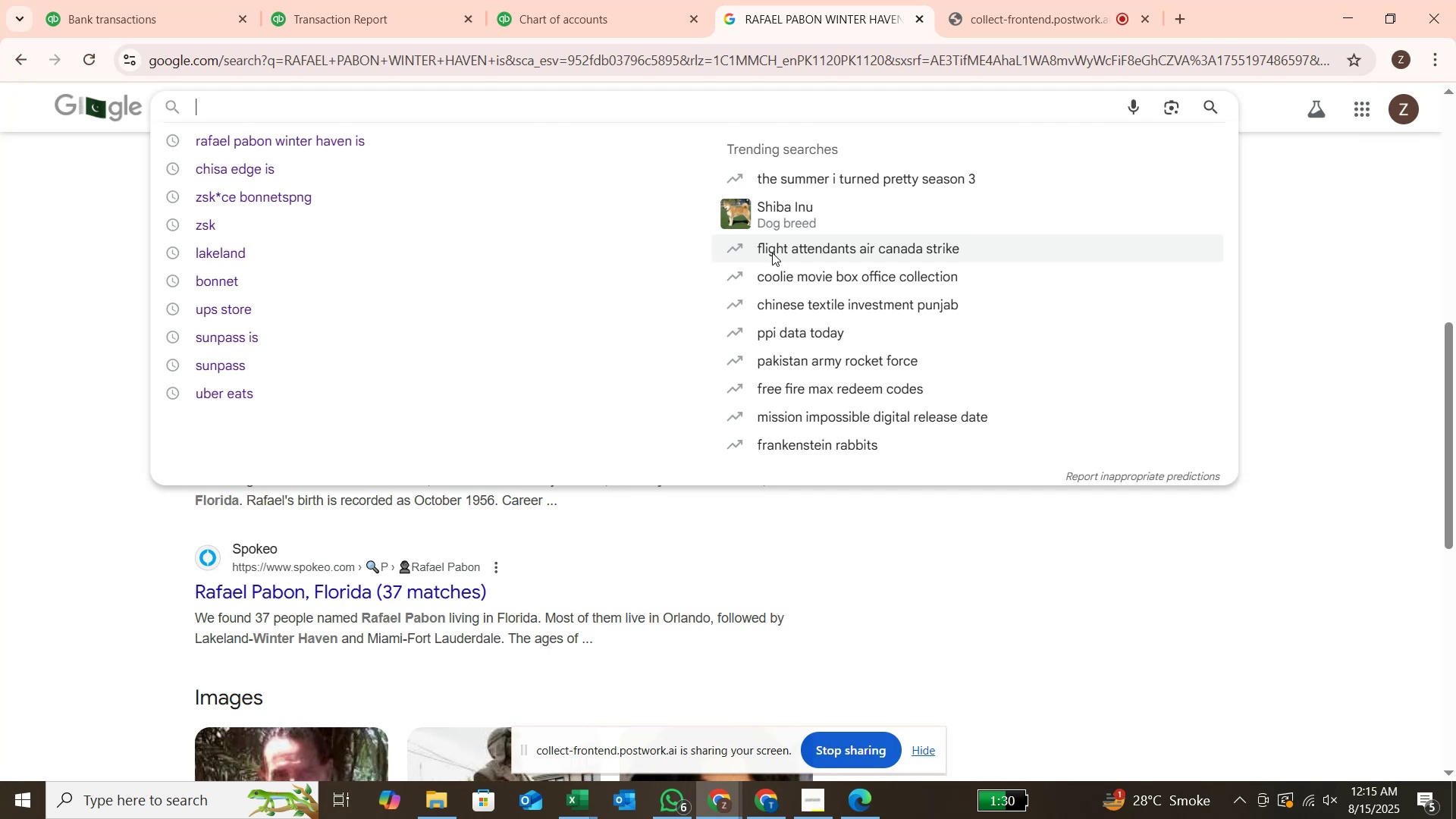 
type(cap 1 savigs)
 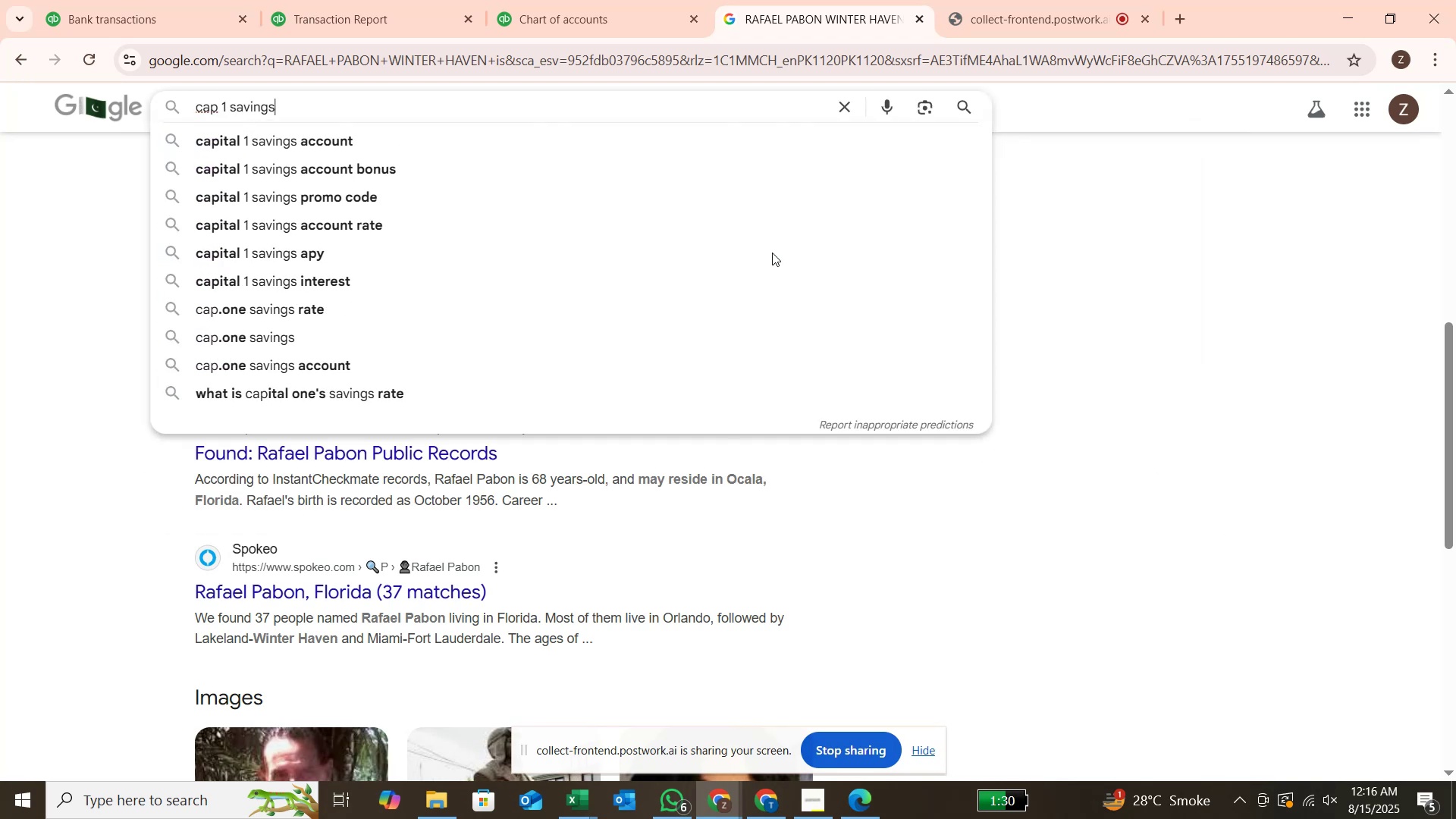 
key(Enter)
 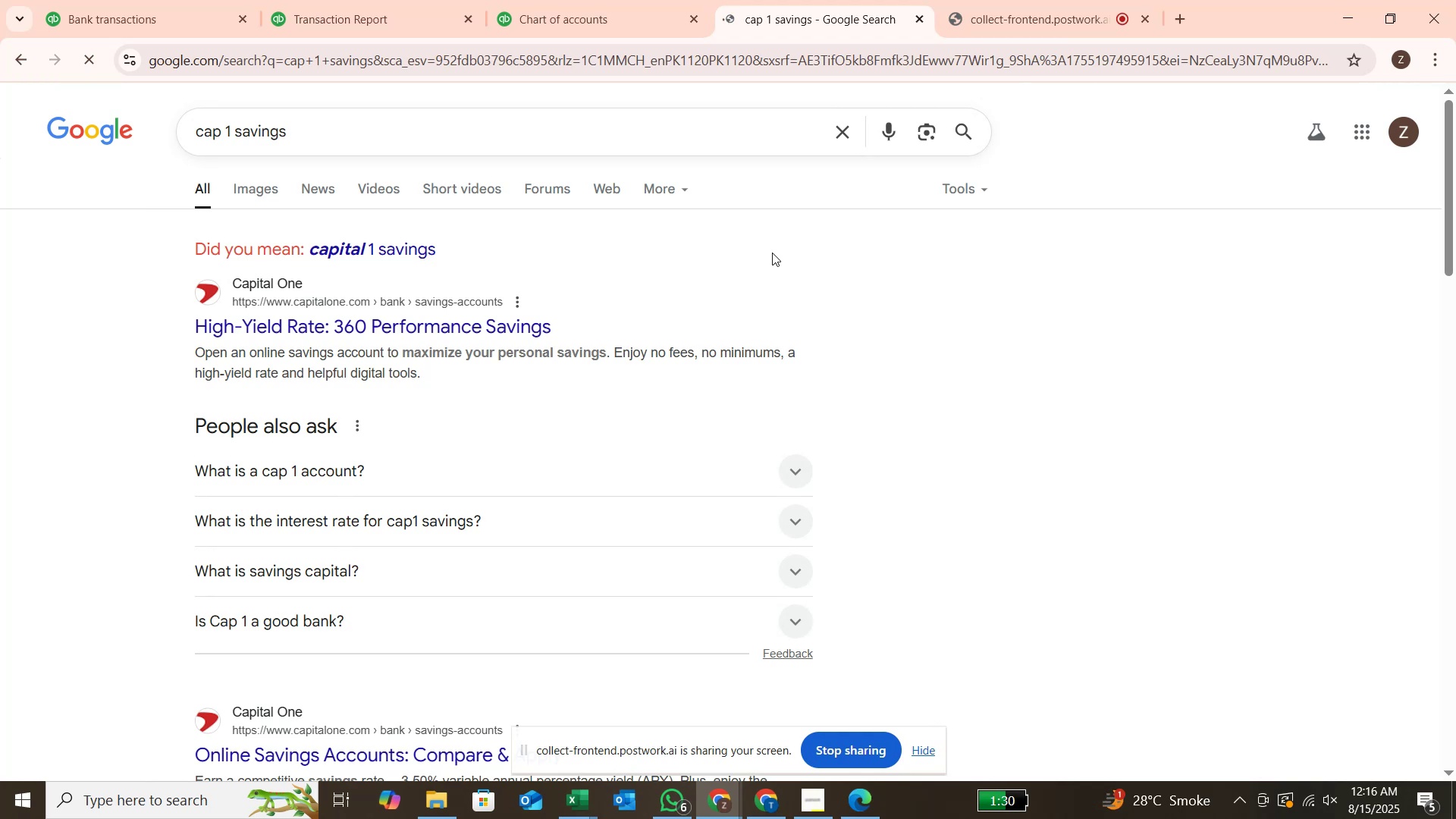 
wait(9.06)
 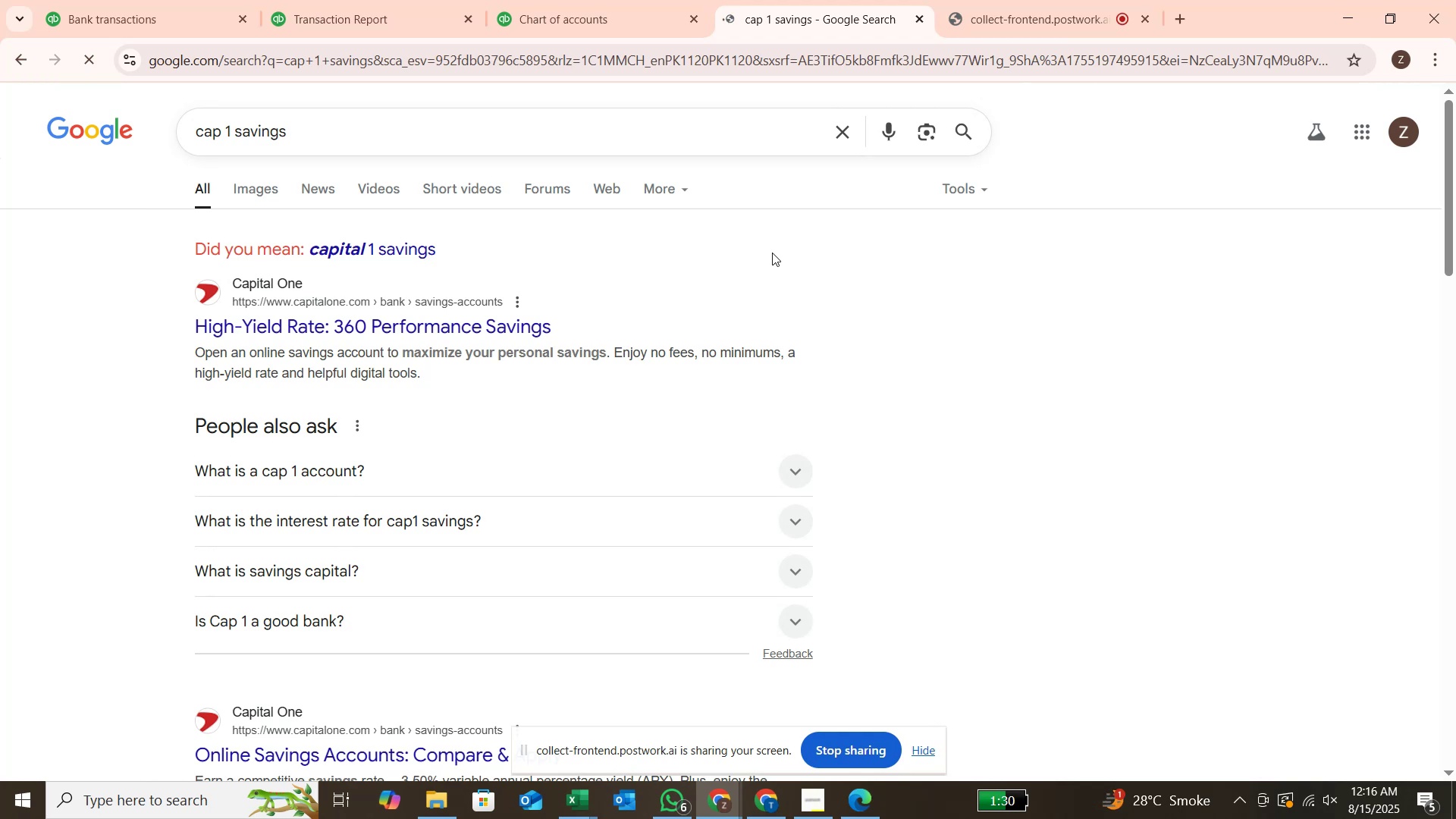 
left_click([796, 478])
 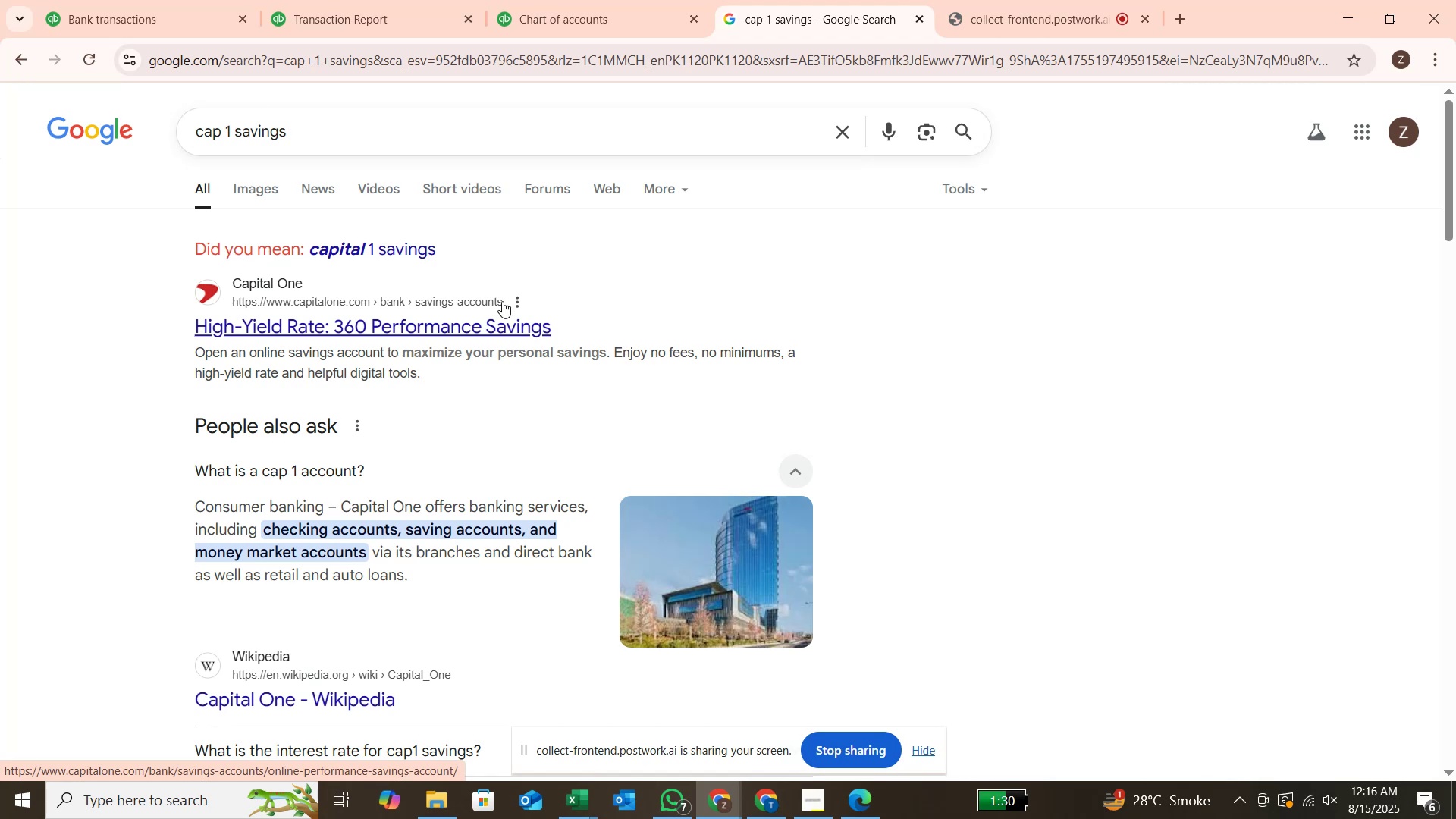 
wait(6.13)
 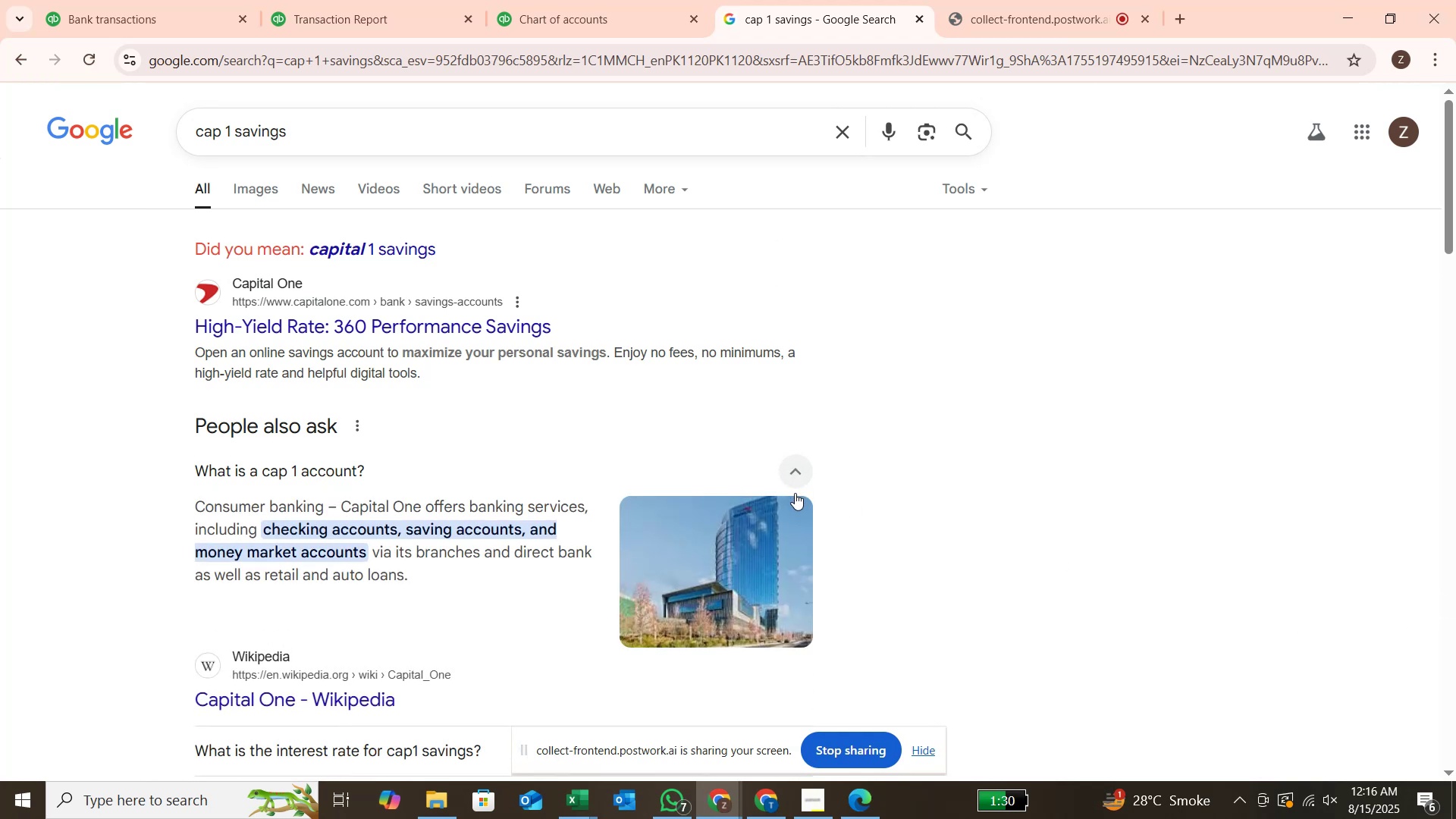 
left_click([363, 16])
 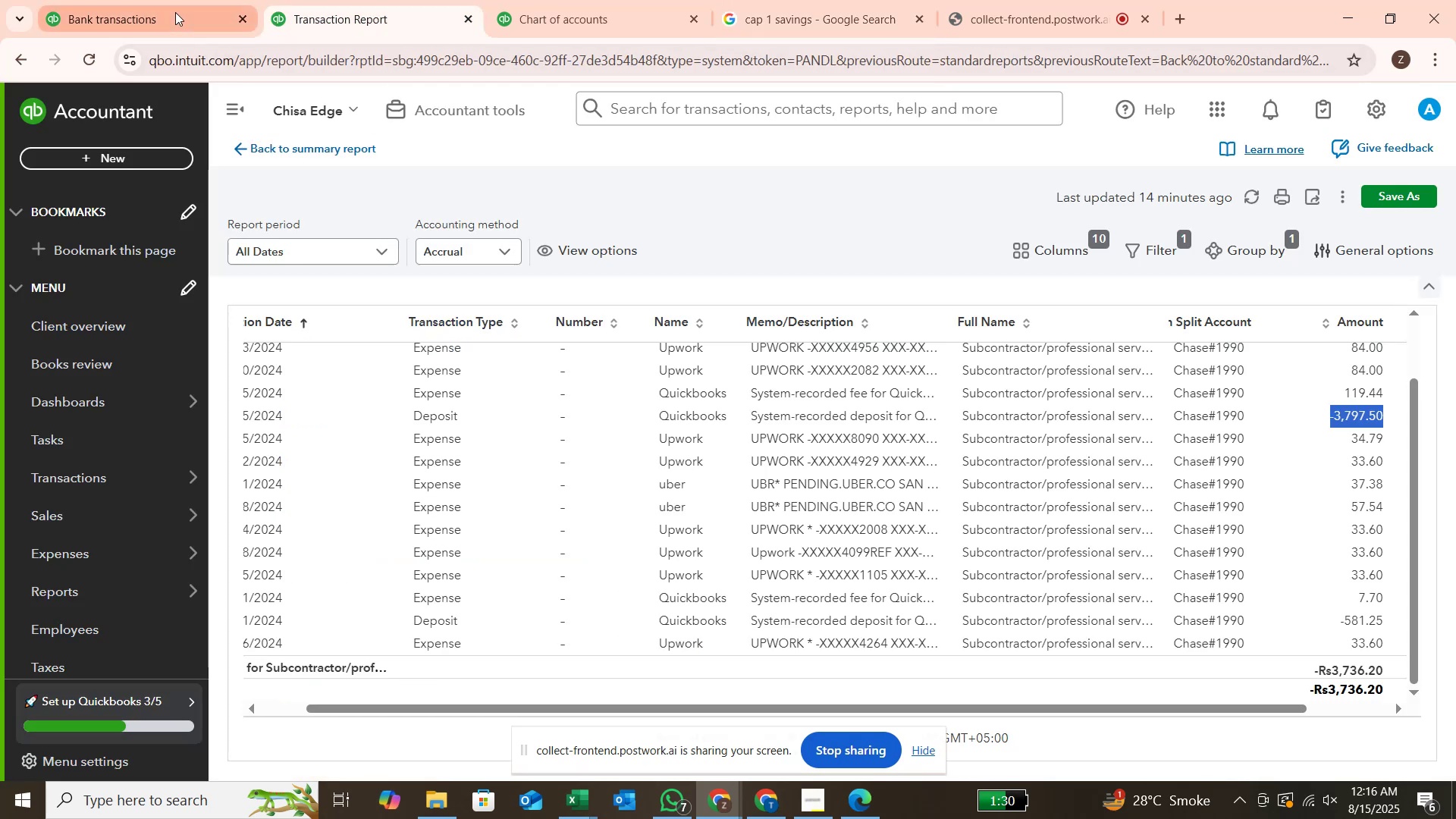 
left_click([175, 12])
 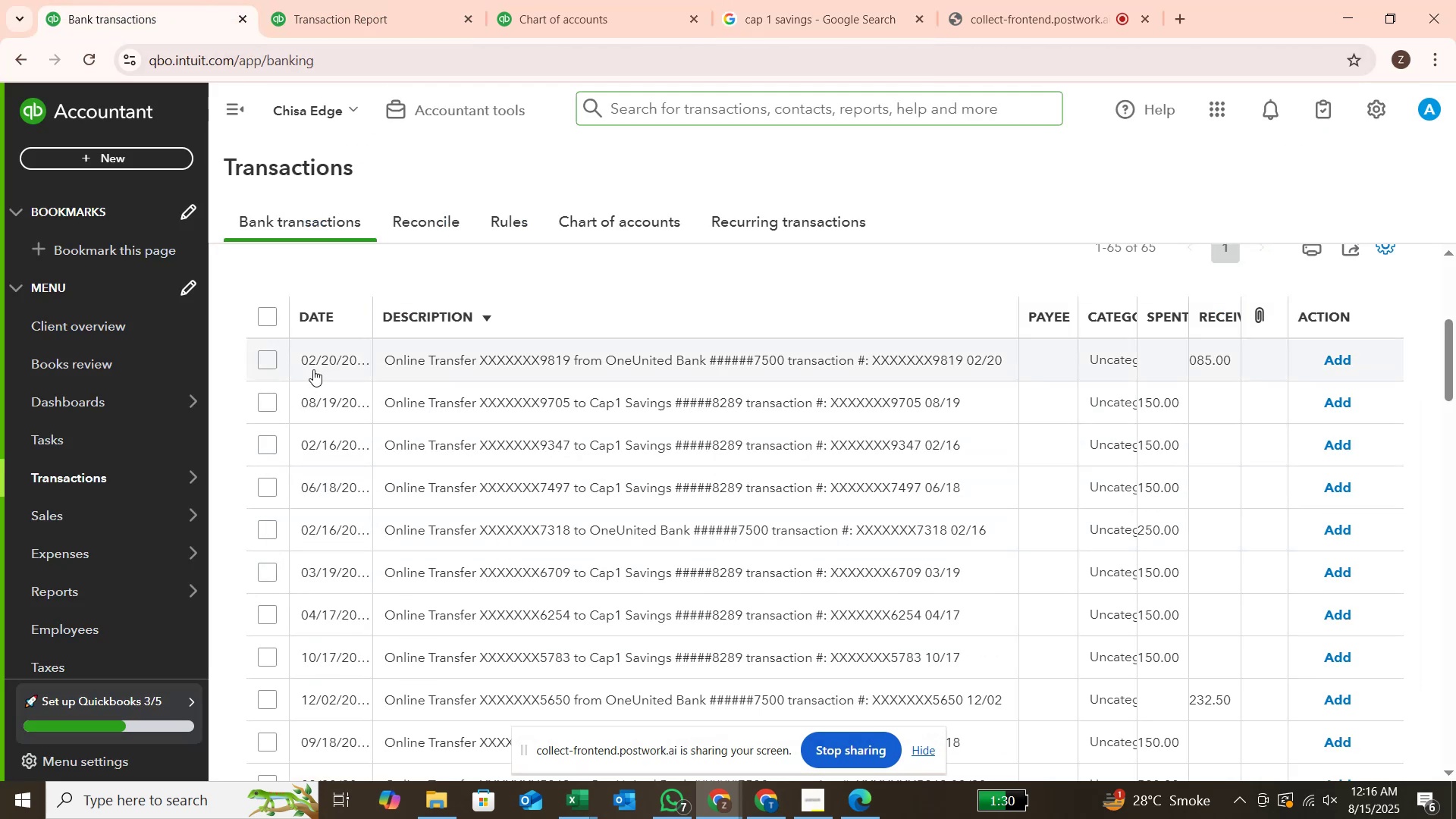 
left_click([273, 316])
 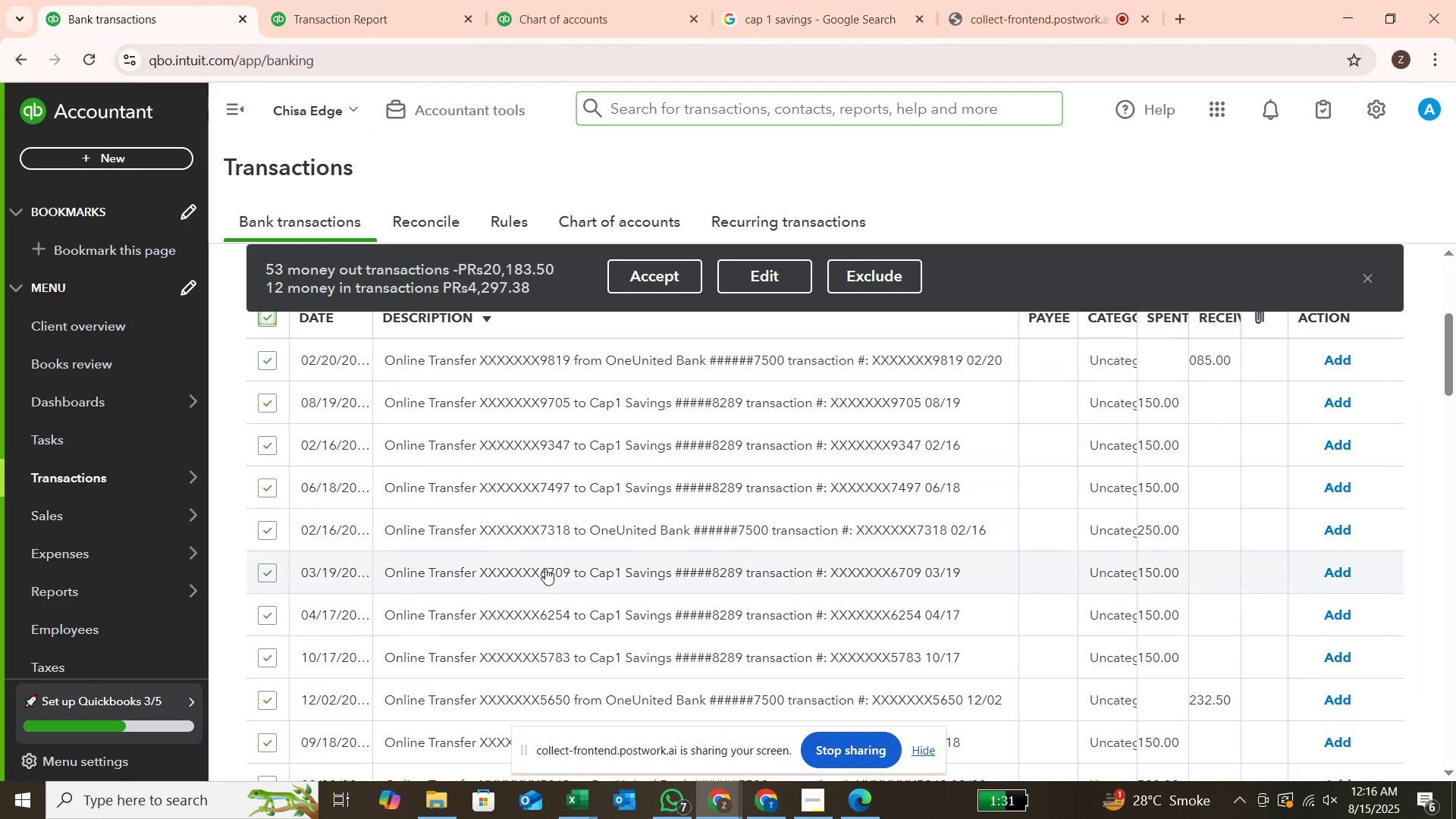 
scroll: coordinate [592, 648], scroll_direction: down, amount: 26.0
 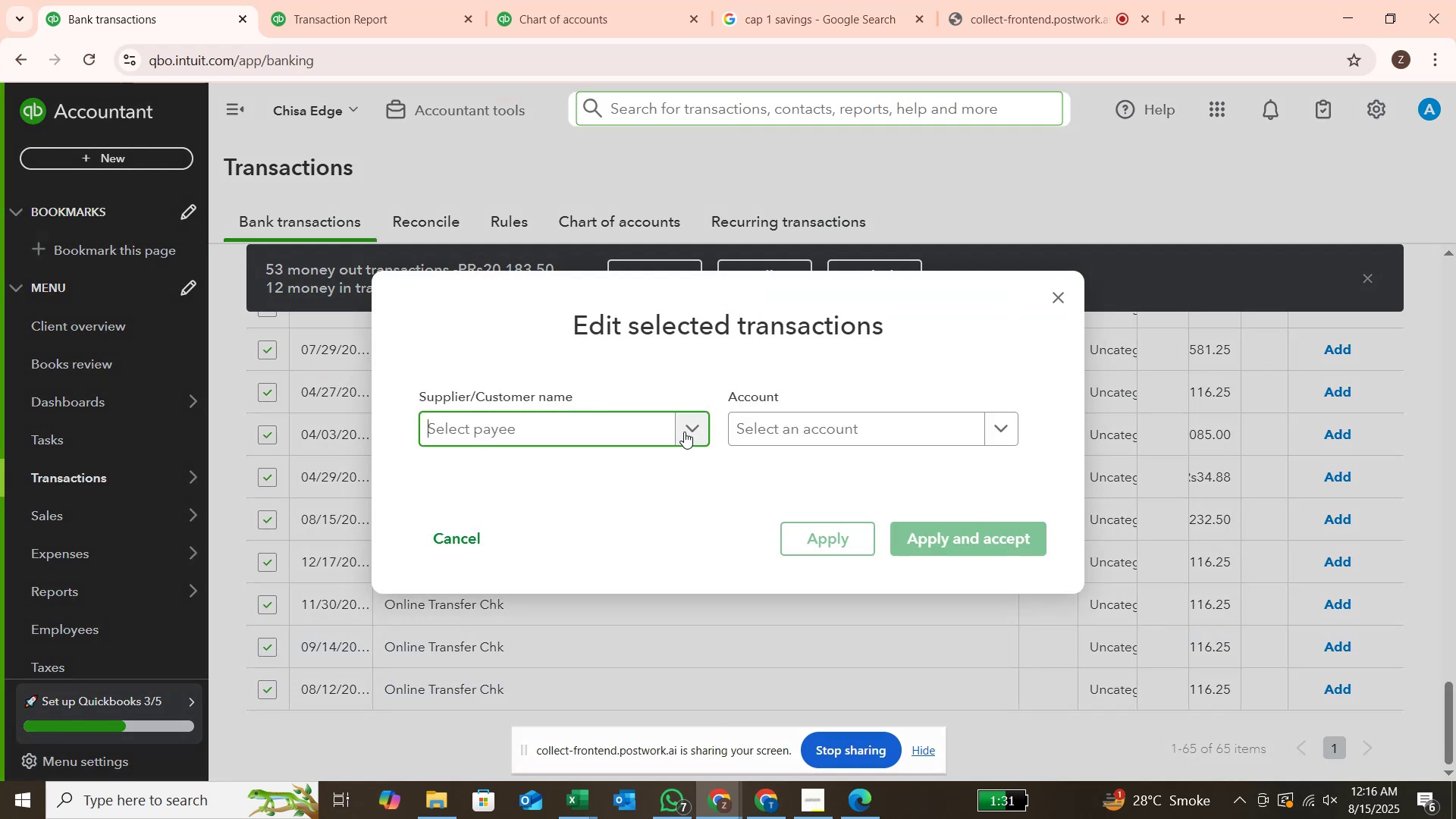 
wait(6.35)
 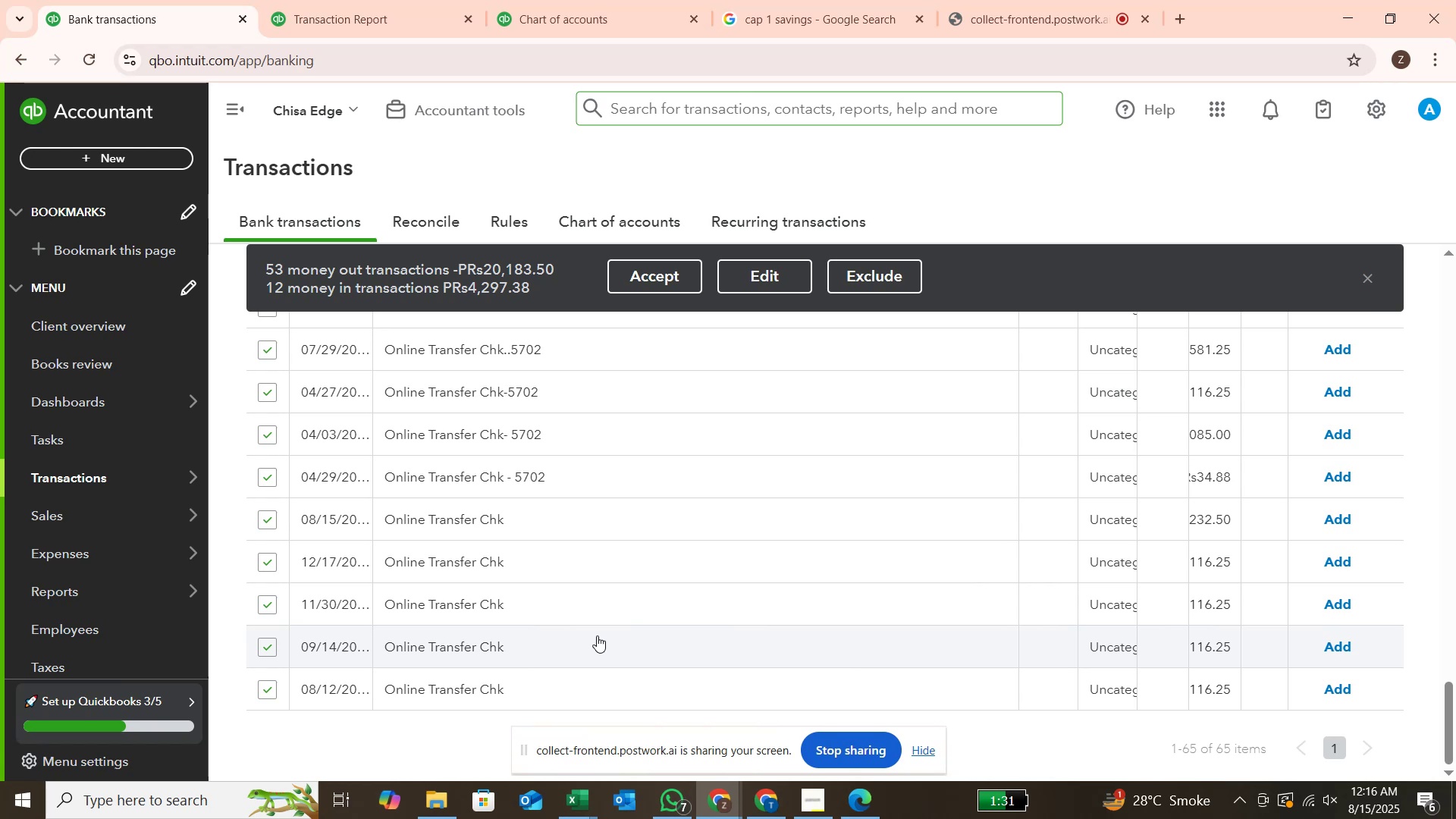 
left_click([703, 419])
 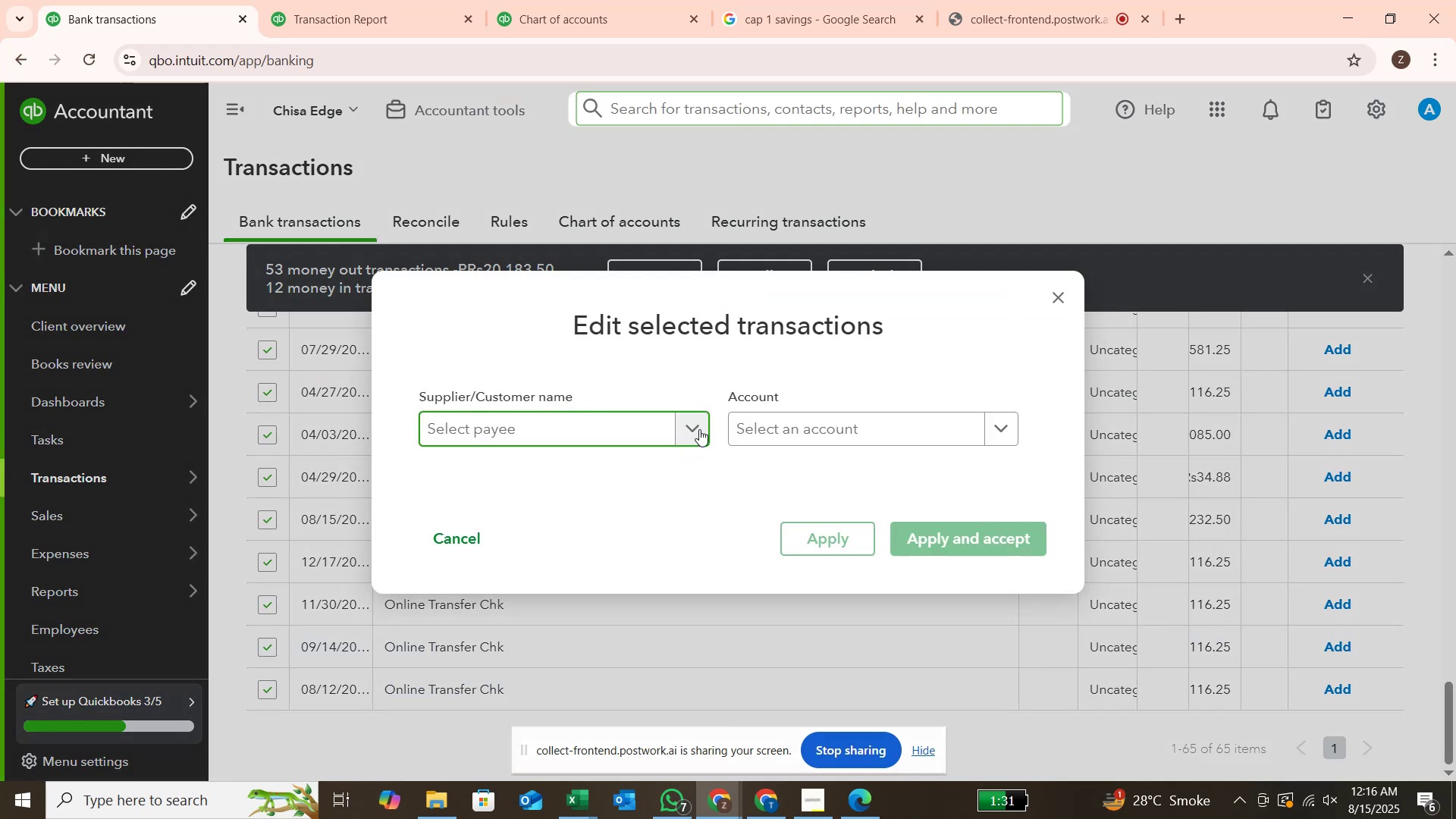 
left_click([698, 430])
 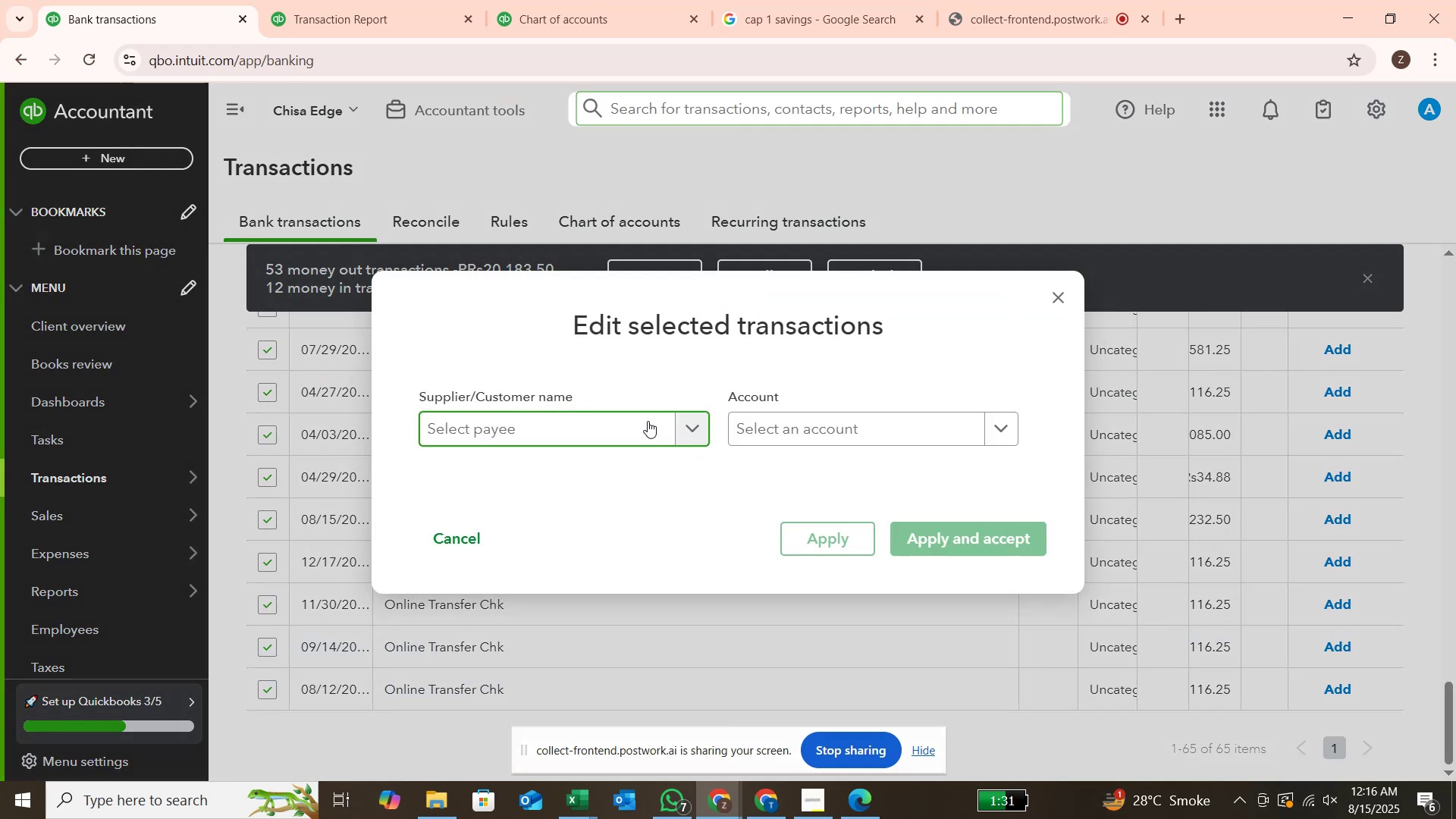 
double_click([648, 421])
 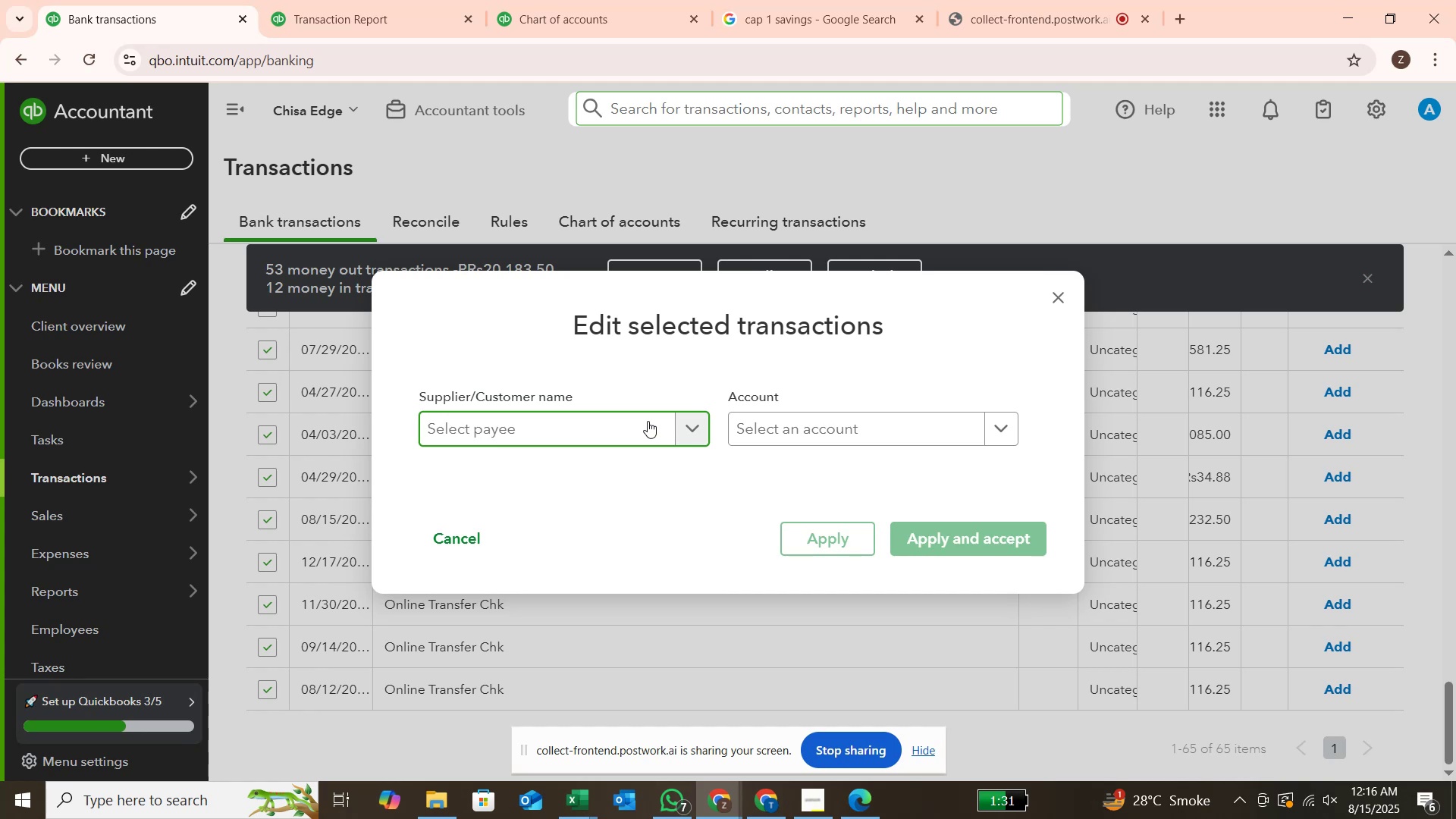 
wait(5.01)
 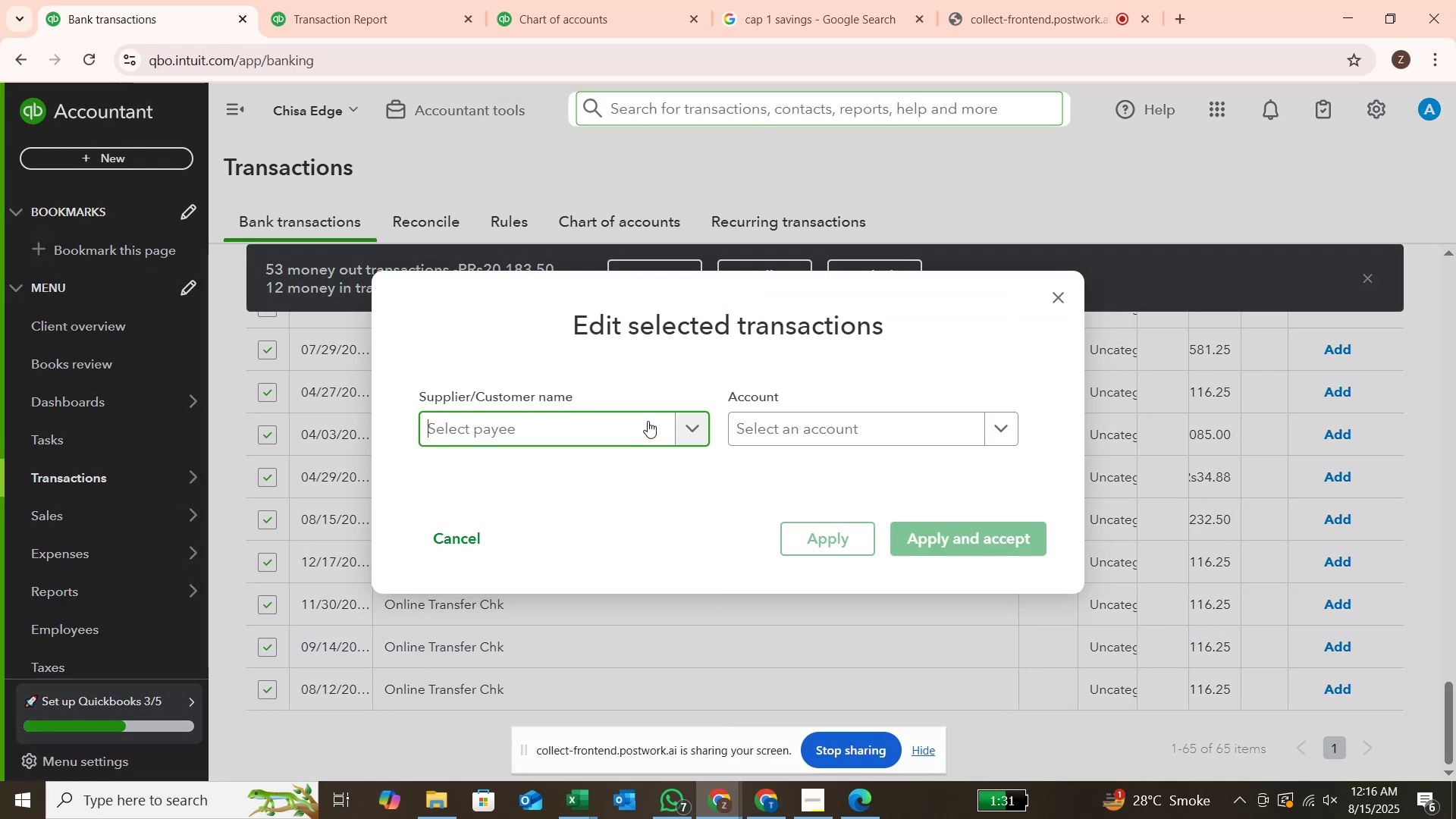 
left_click([636, 434])
 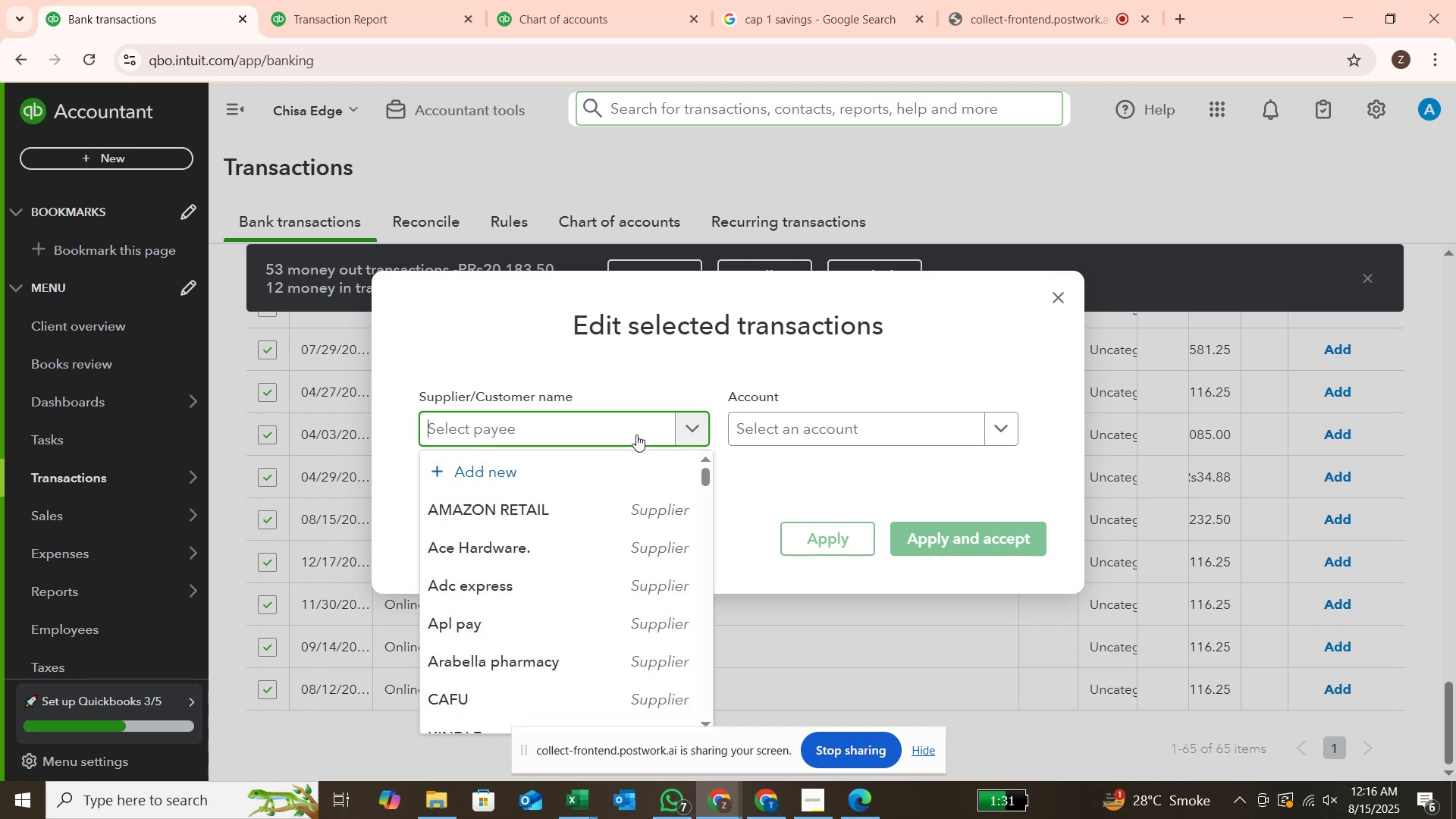 
type(online )
 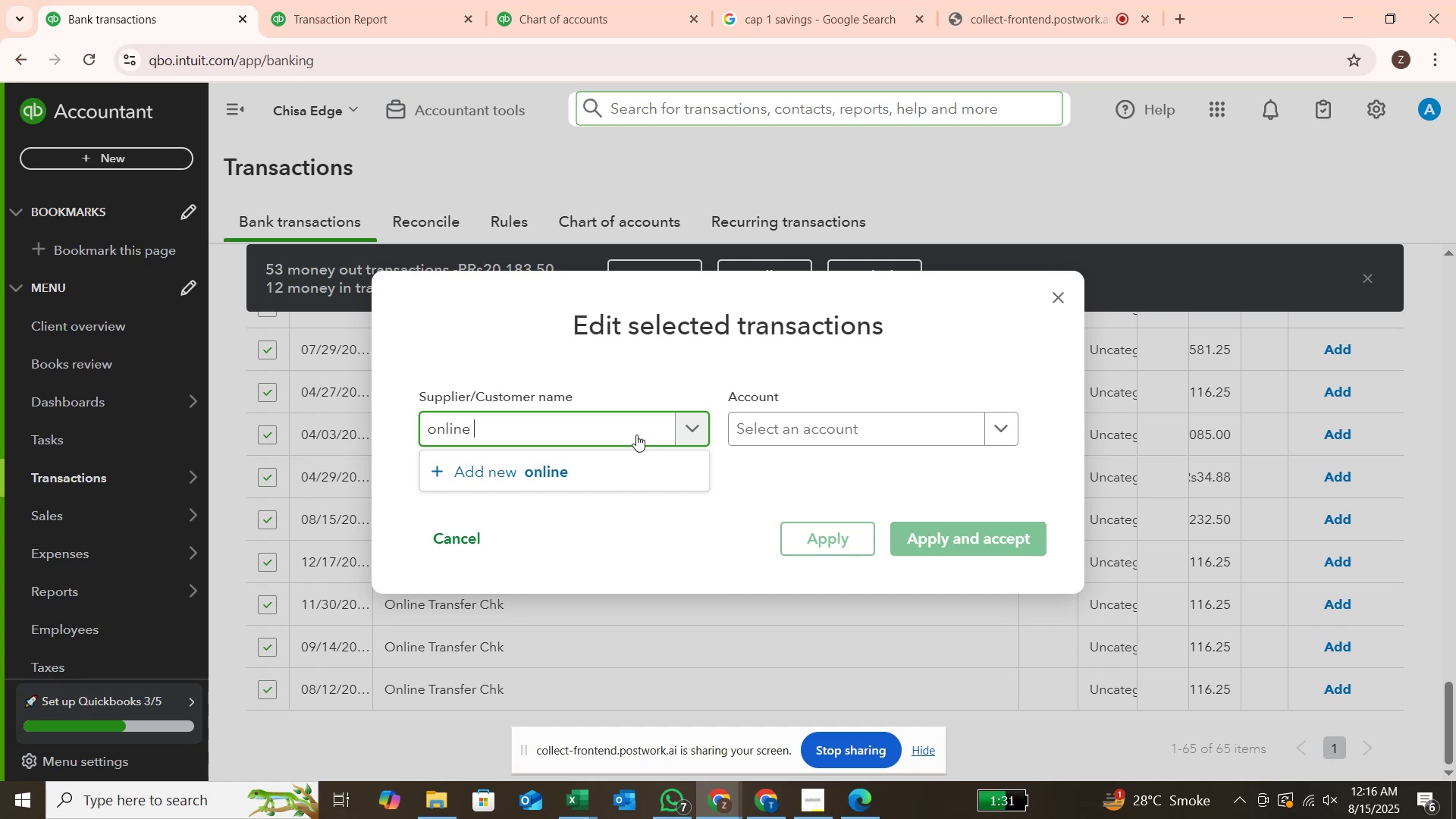 
type(transfer)
 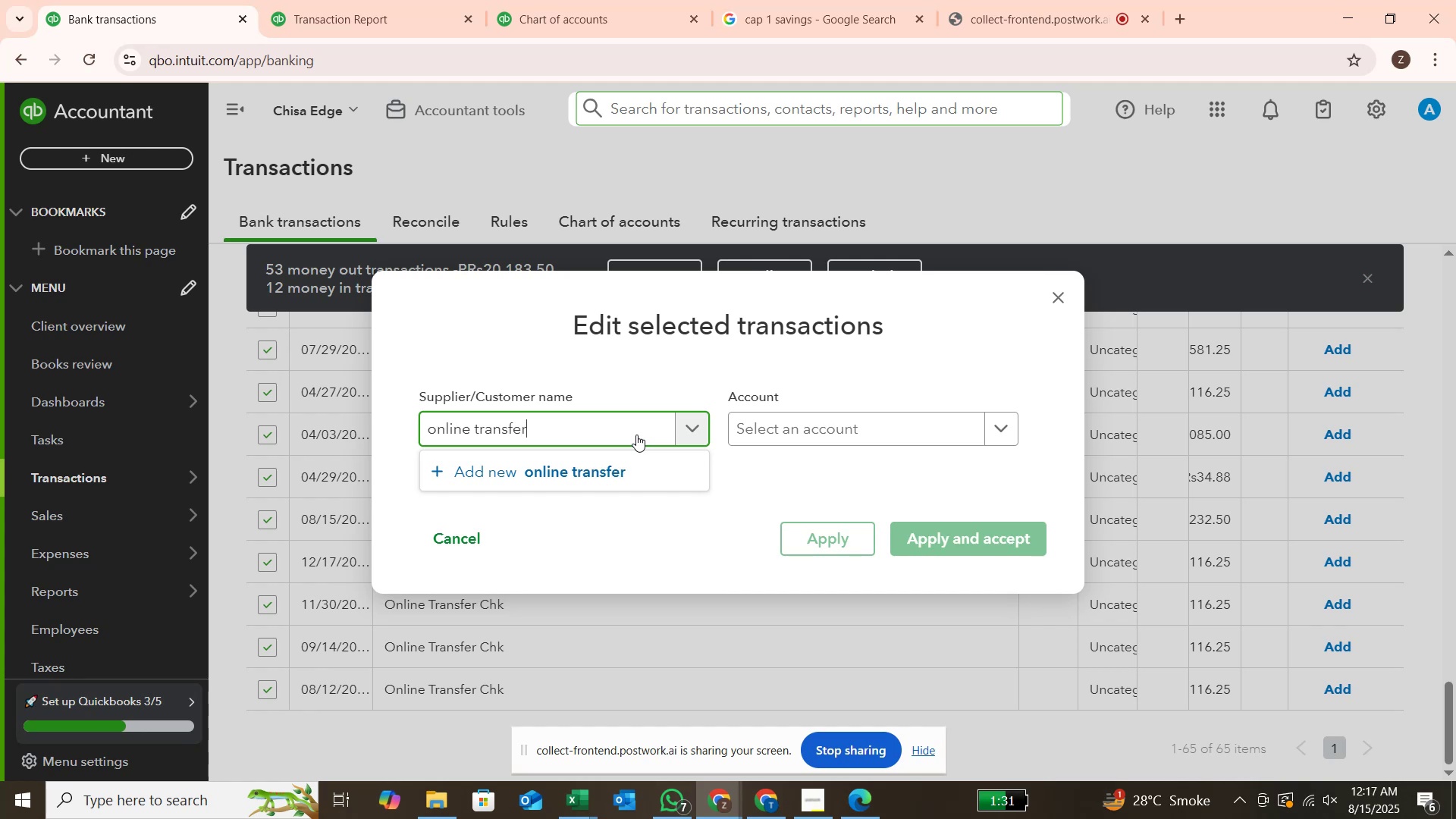 
key(Enter)
 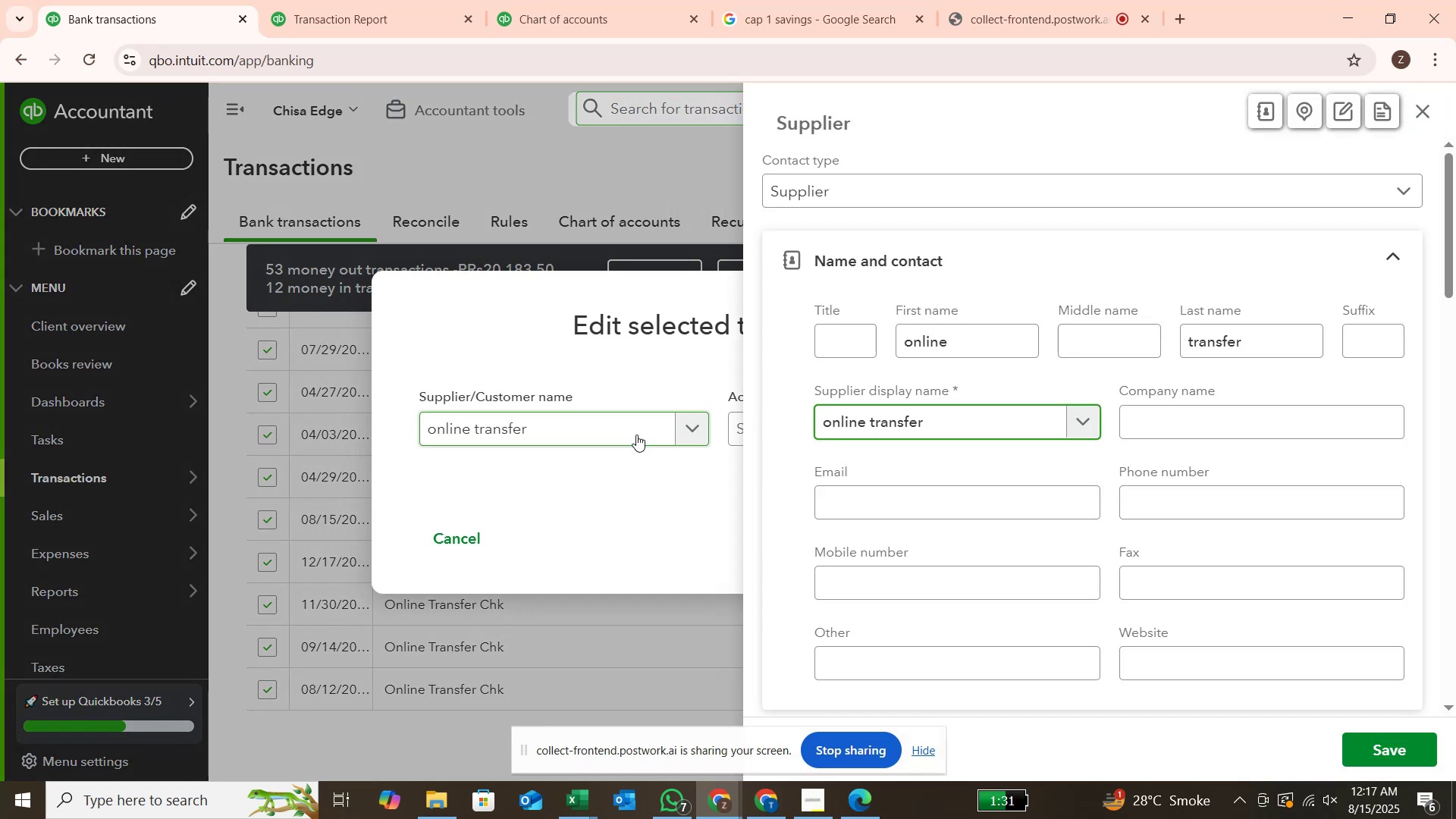 
key(Enter)
 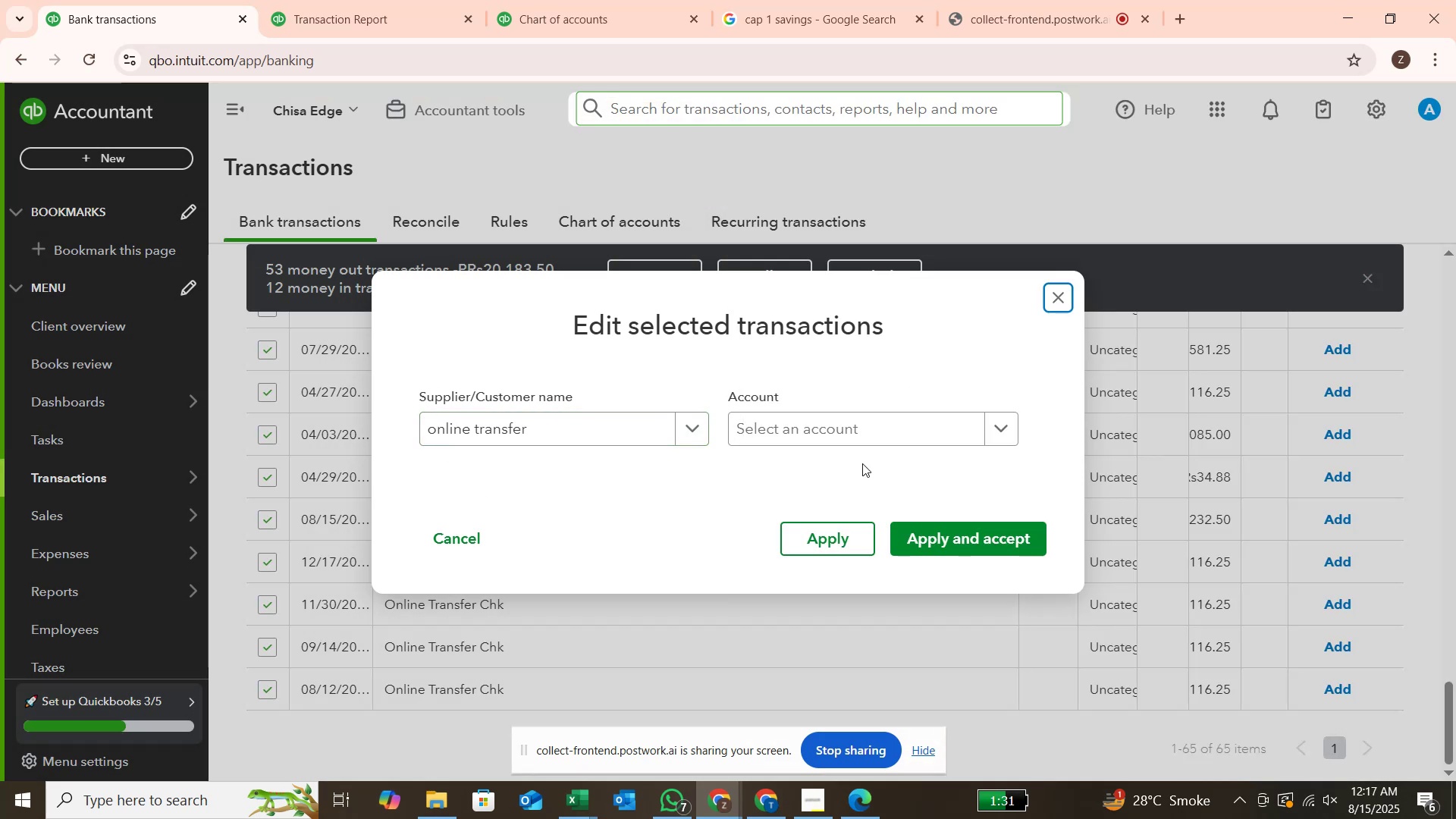 
left_click([879, 425])
 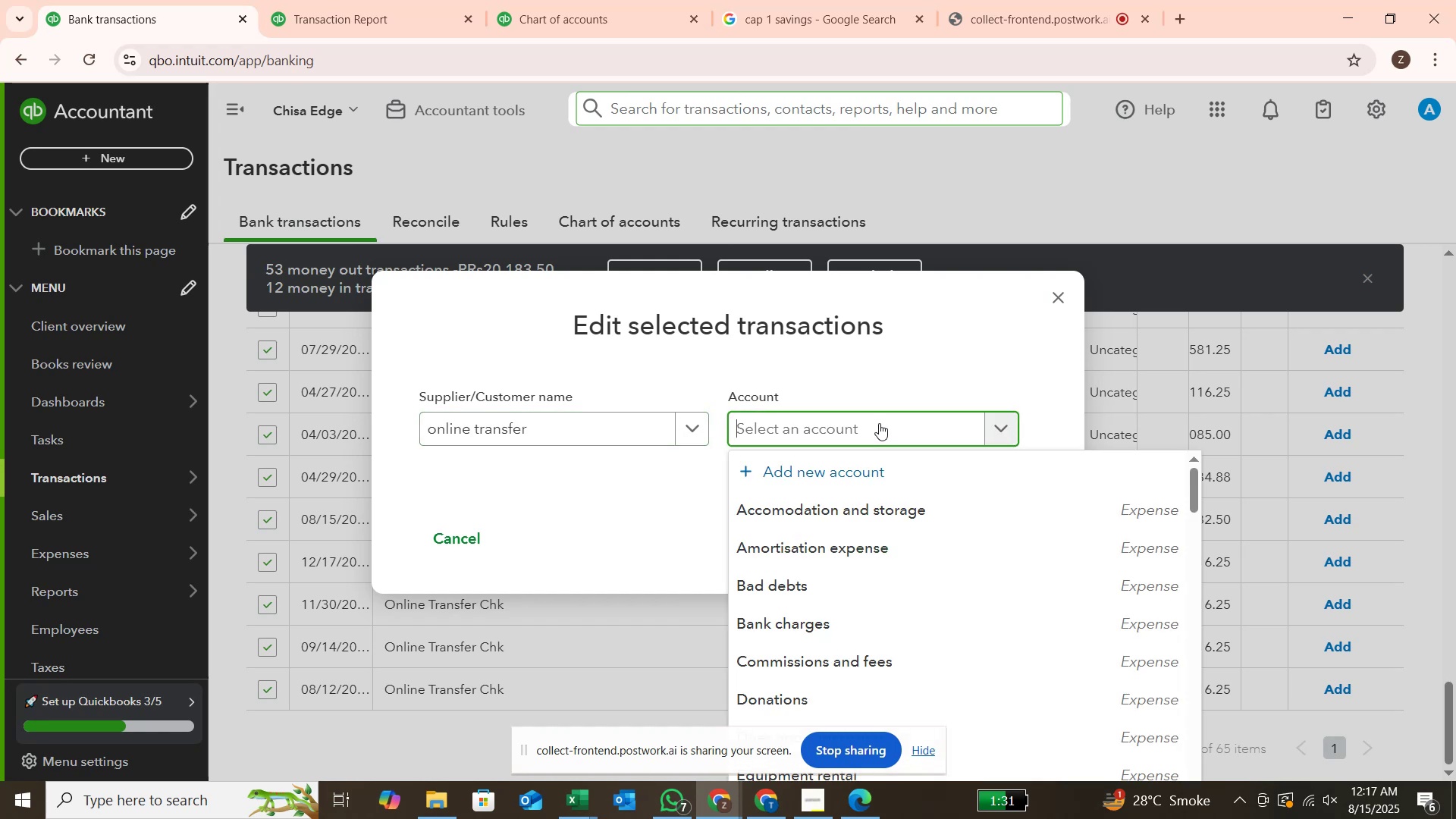 
type(person)
 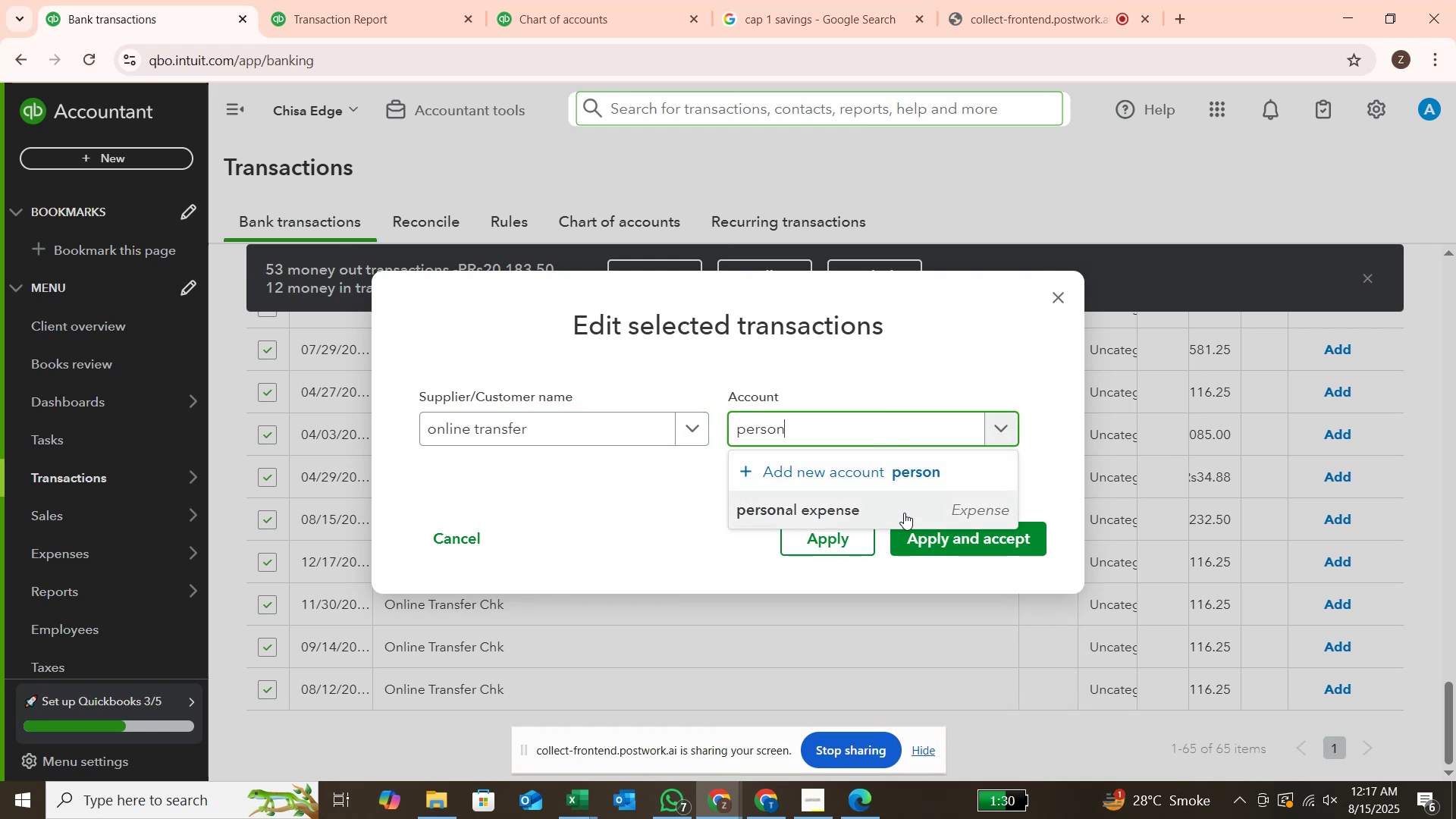 